 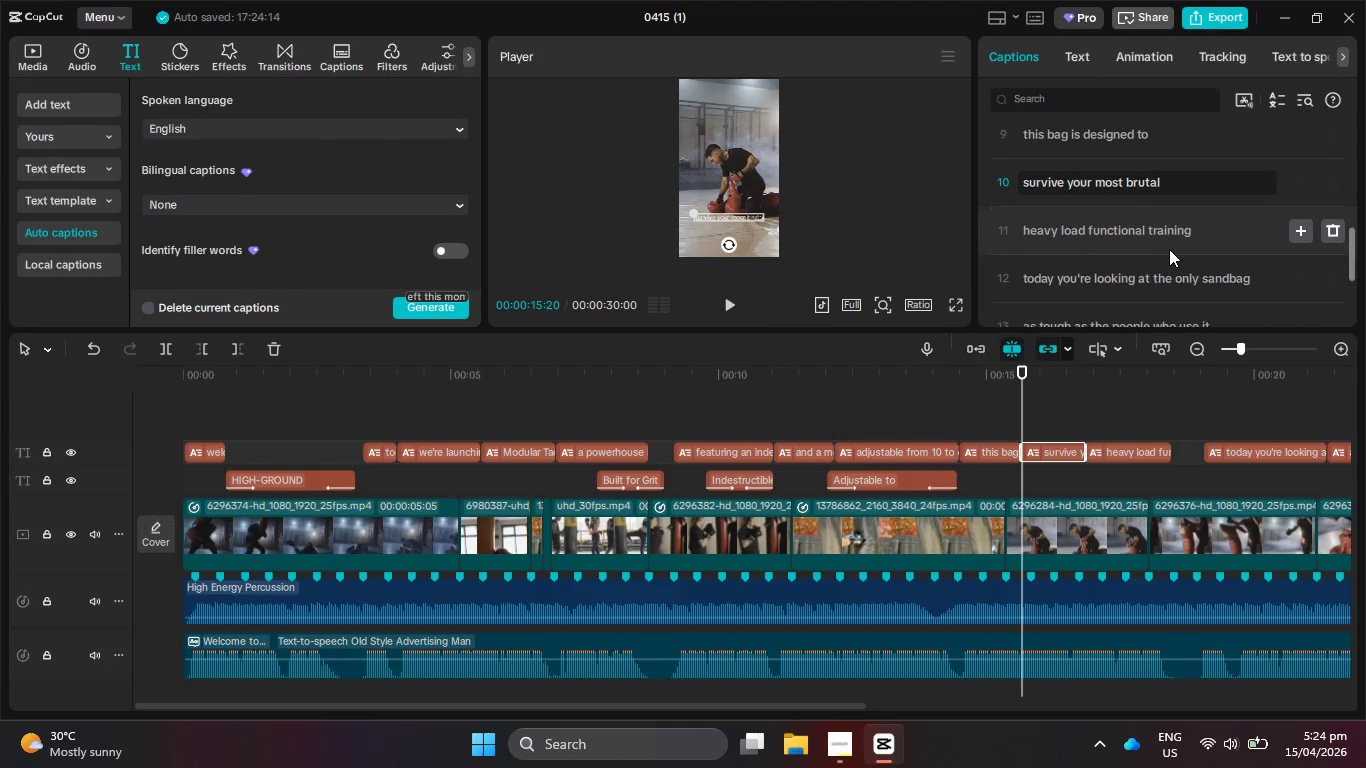 
left_click([1169, 230])
 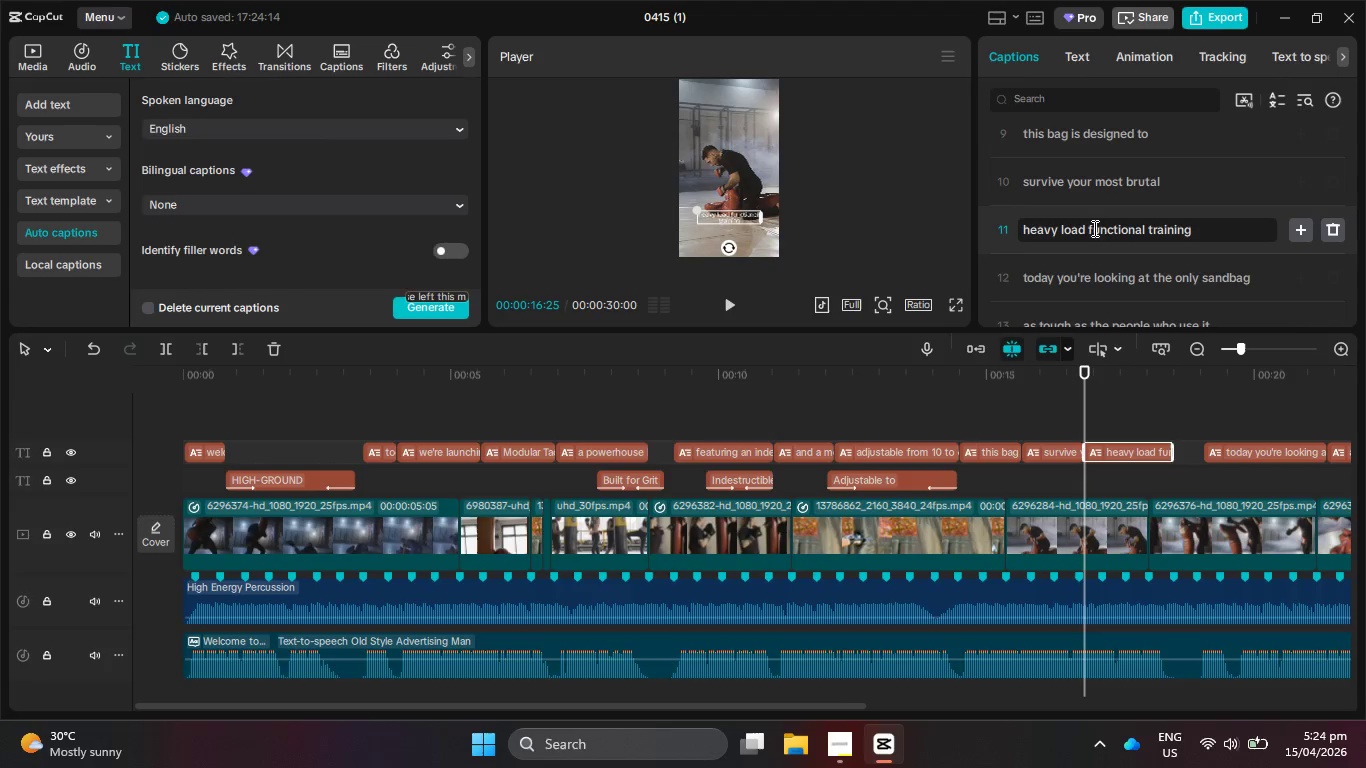 
left_click([1089, 228])
 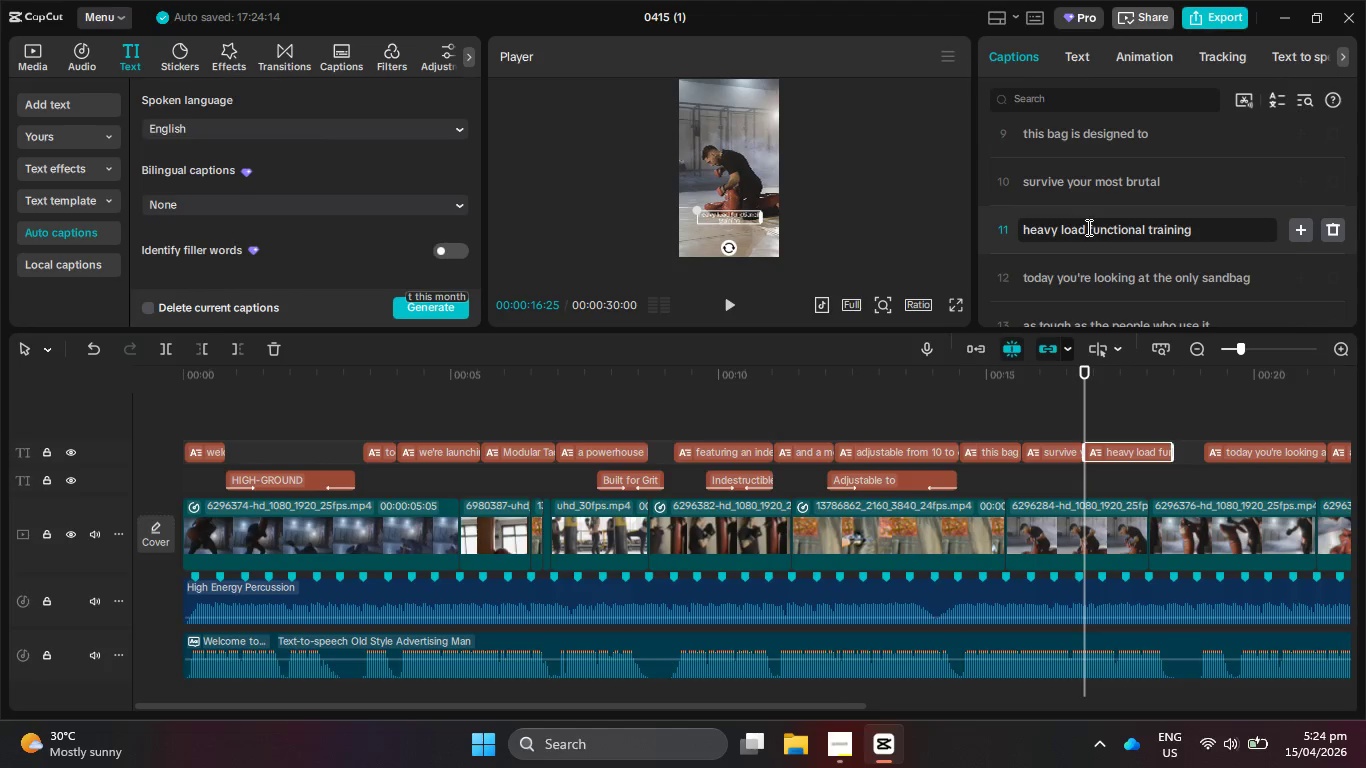 
key(Enter)
 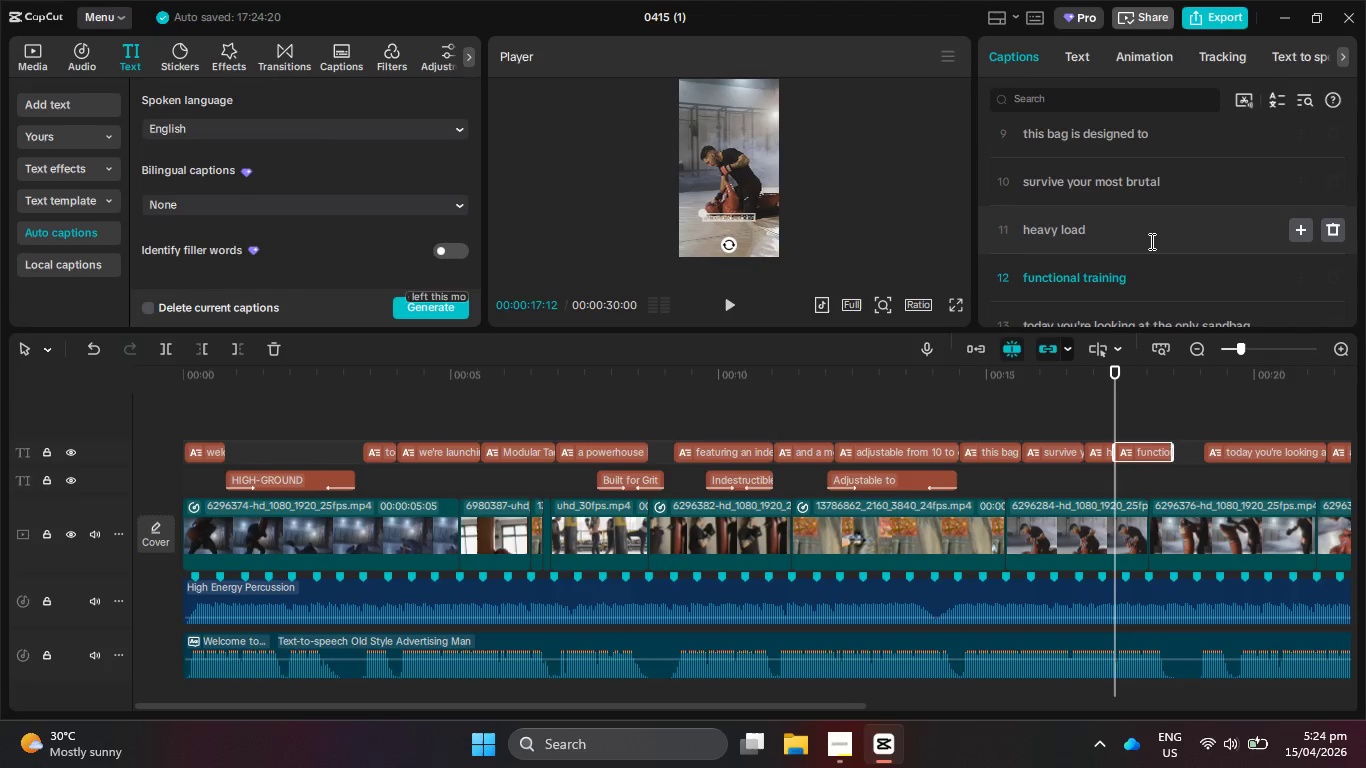 
scroll: coordinate [1150, 241], scroll_direction: down, amount: 2.0
 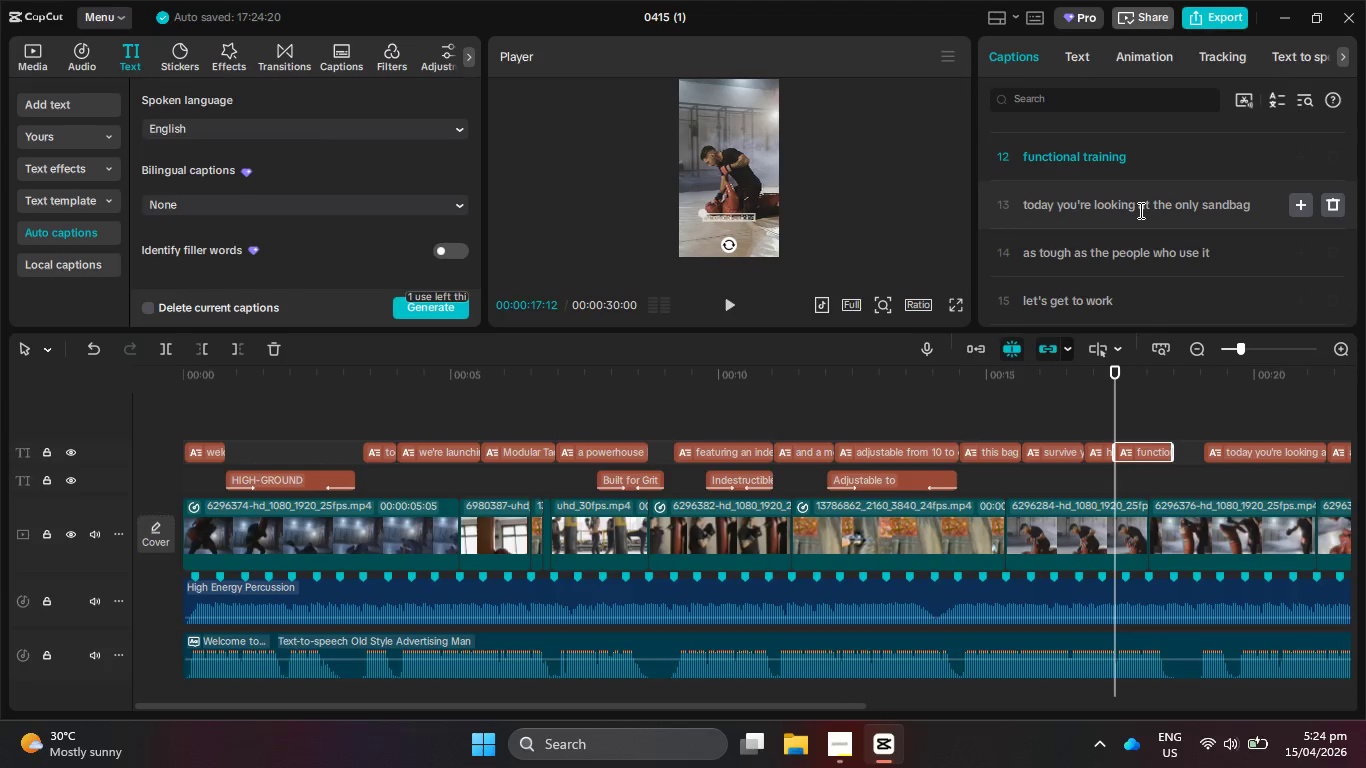 
left_click([1139, 208])
 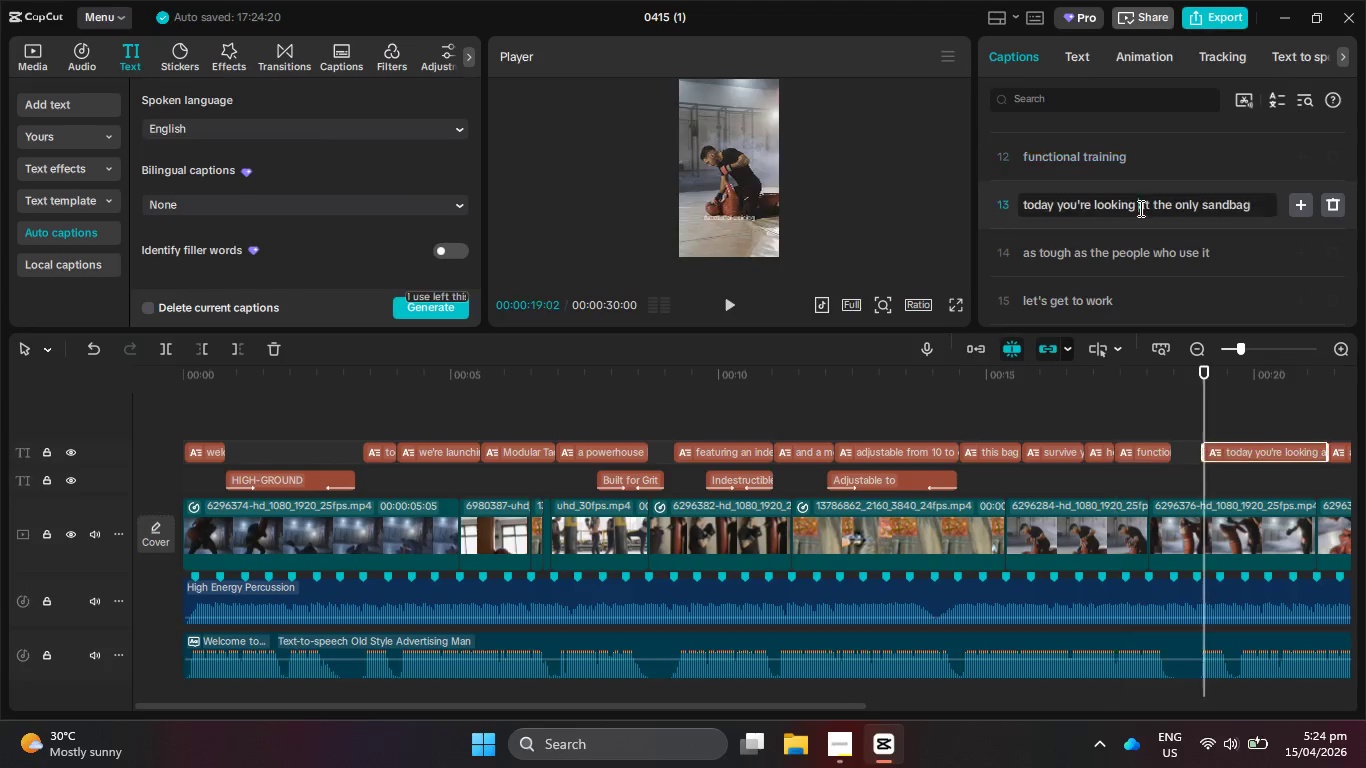 
key(Enter)
 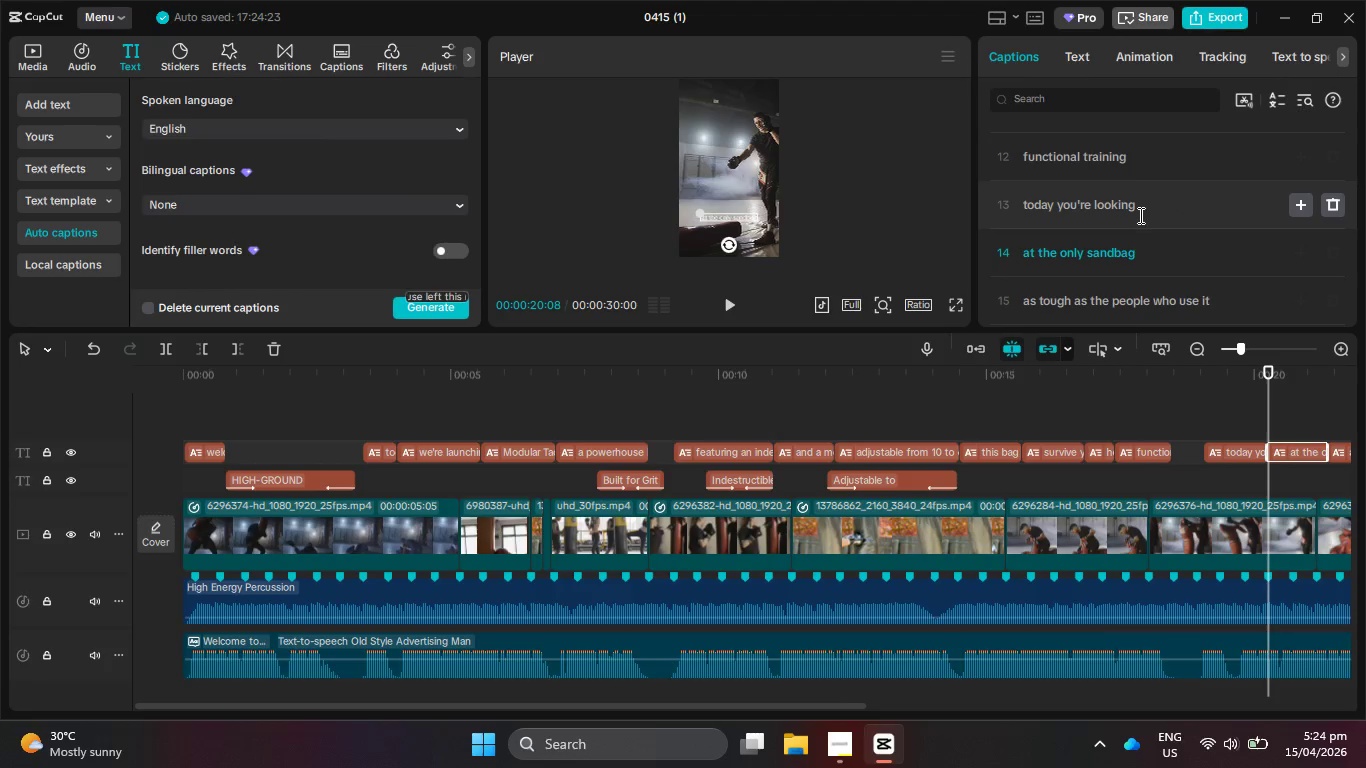 
scroll: coordinate [1139, 225], scroll_direction: down, amount: 2.0
 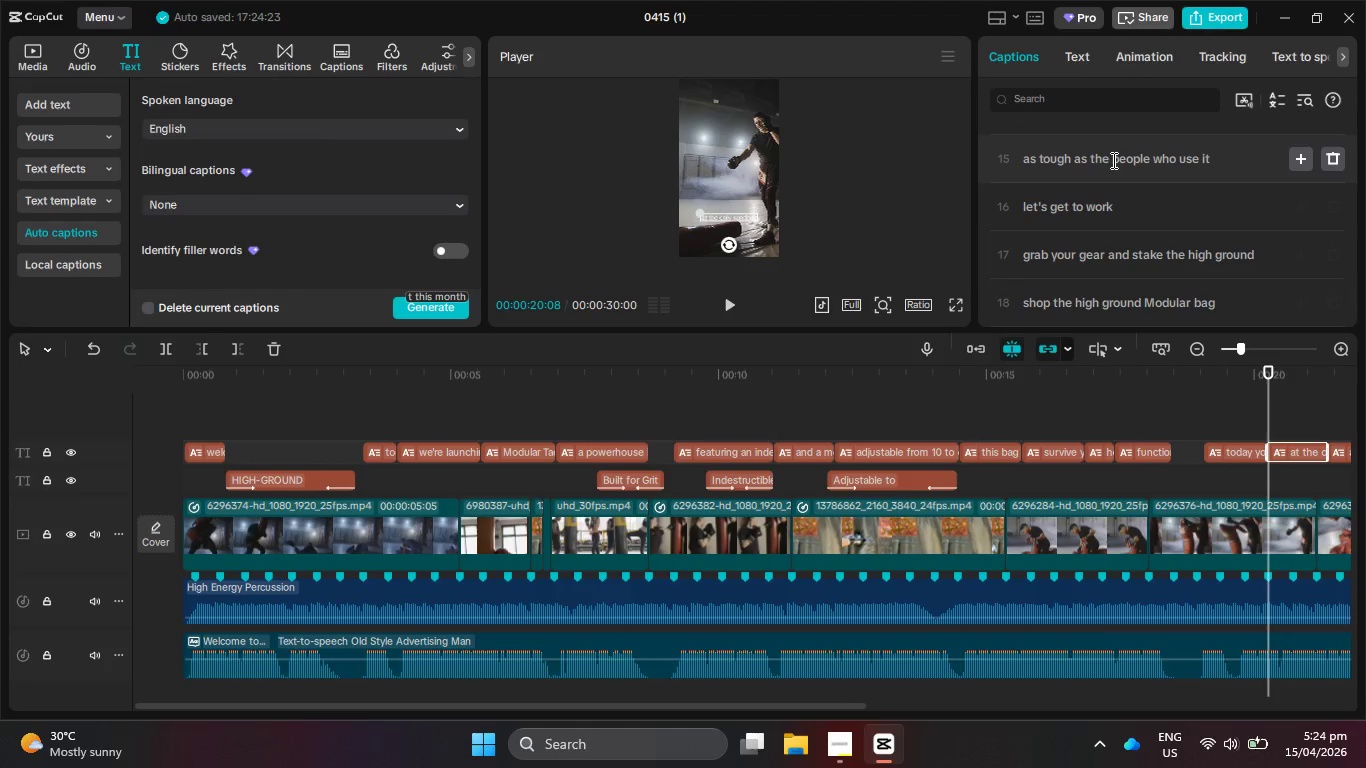 
left_click([1112, 160])
 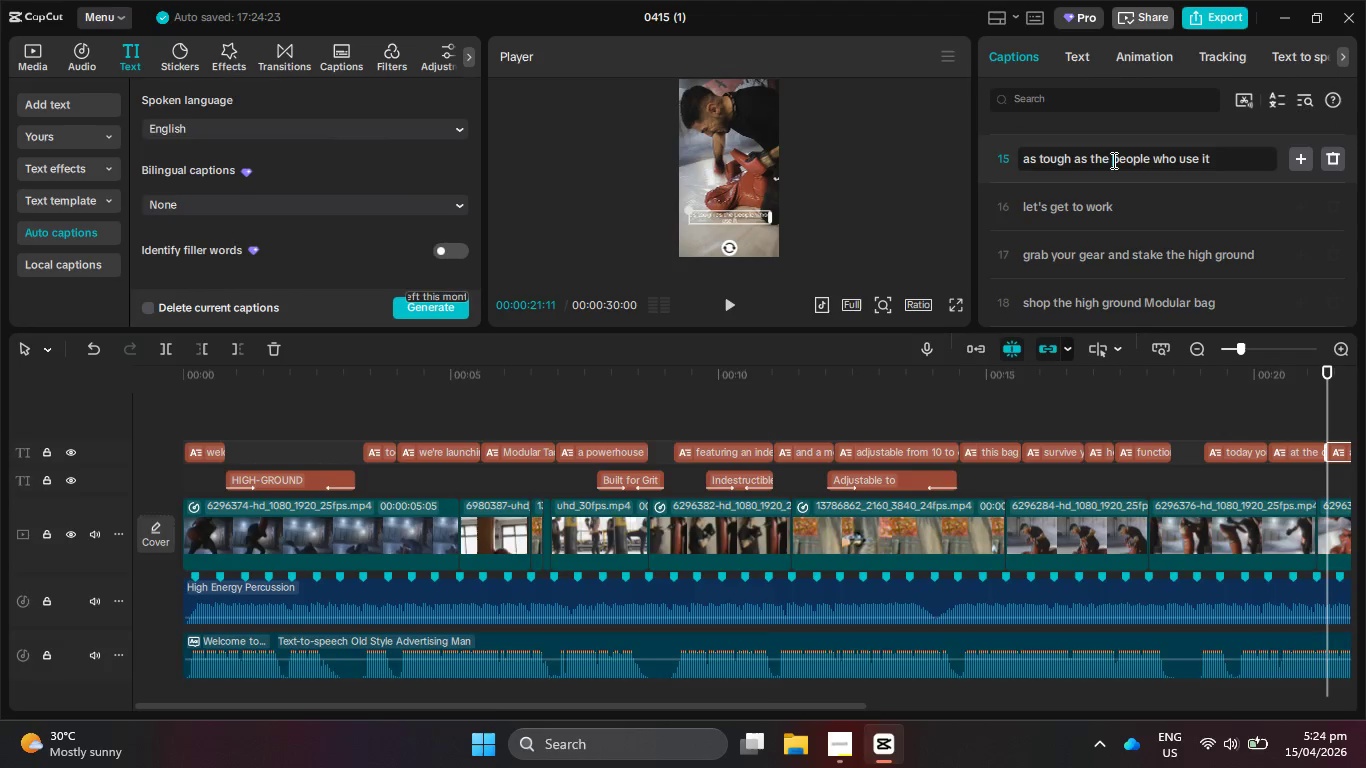 
key(Enter)
 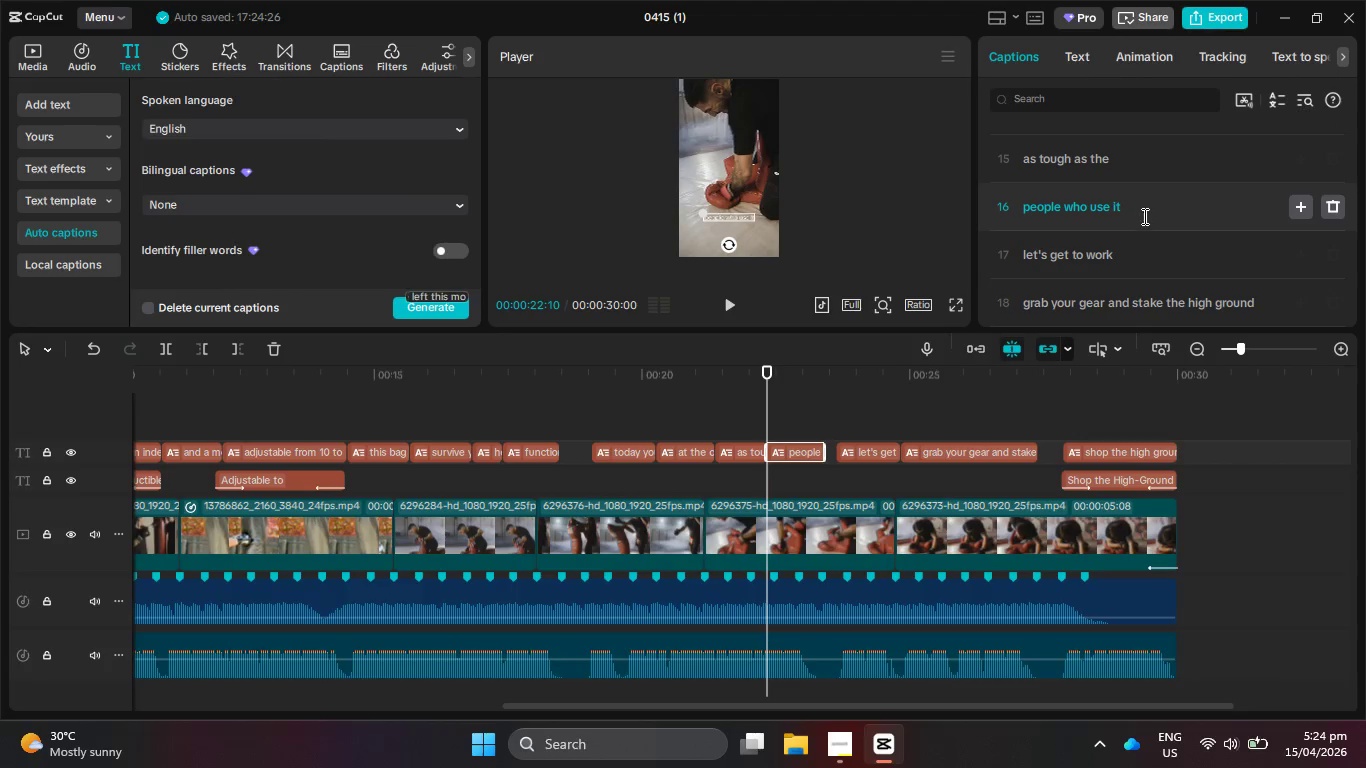 
scroll: coordinate [1142, 246], scroll_direction: down, amount: 3.0
 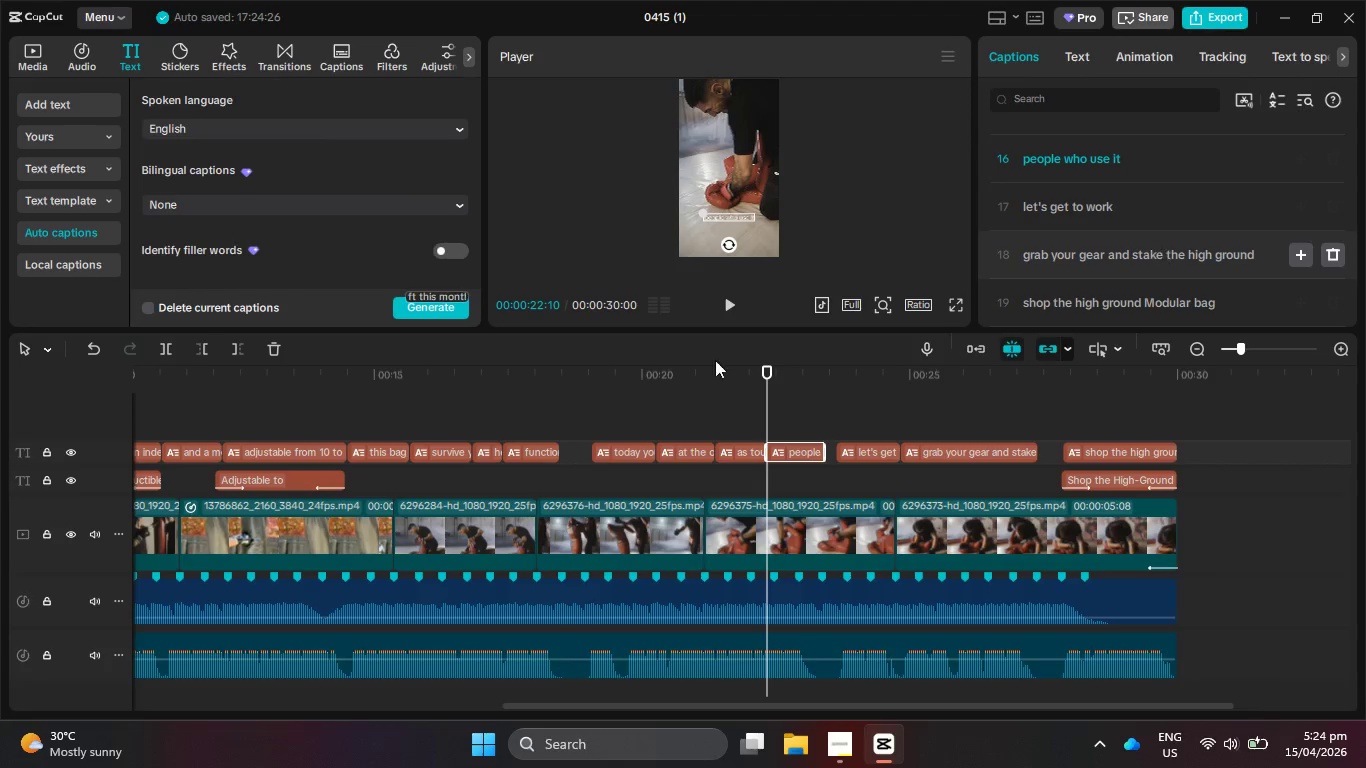 
left_click([726, 303])
 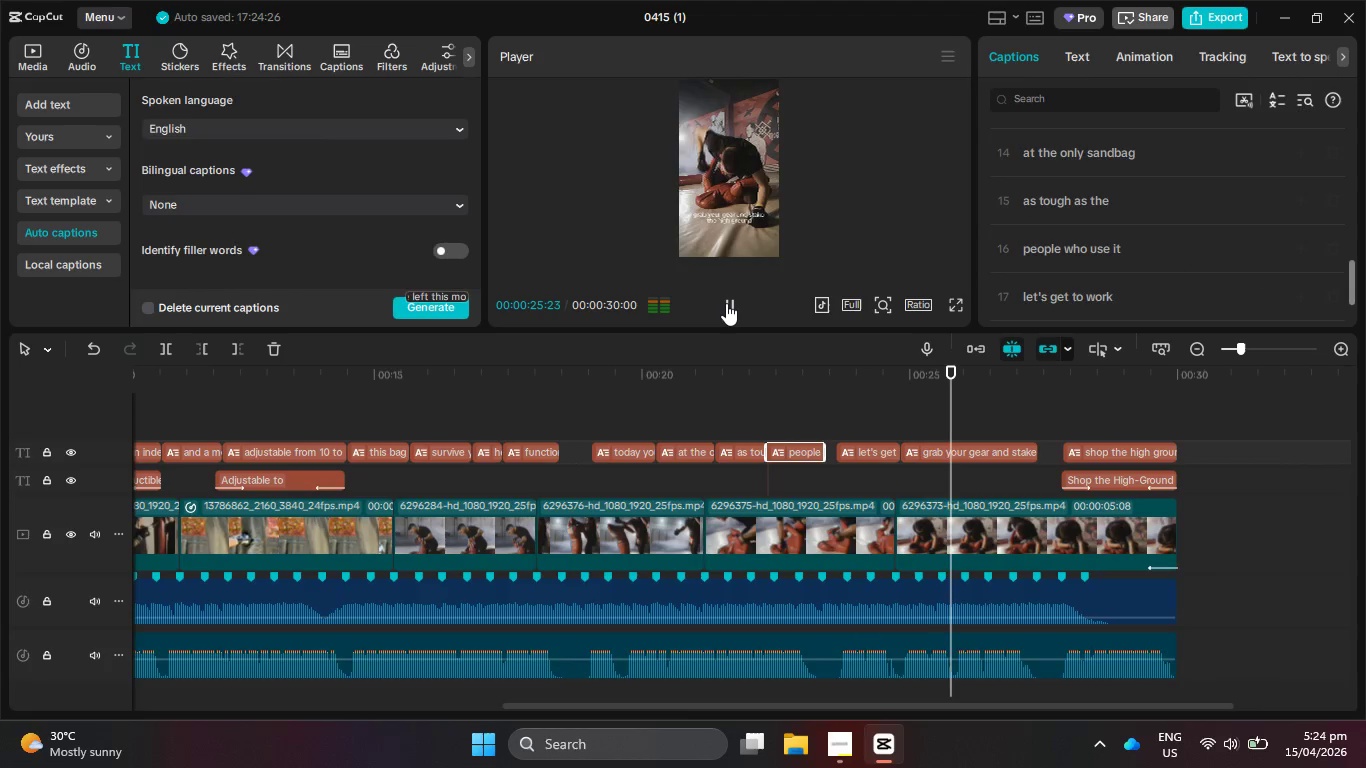 
left_click([726, 303])
 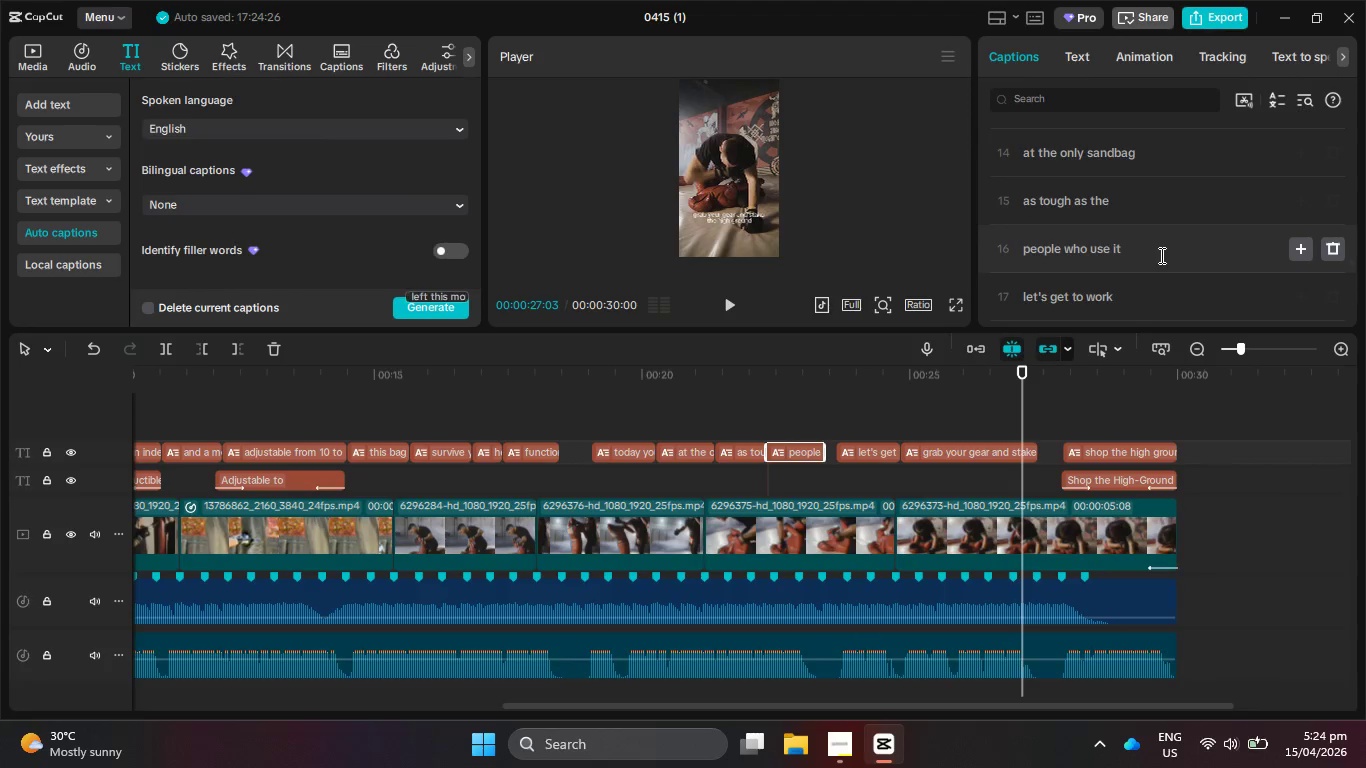 
scroll: coordinate [1160, 255], scroll_direction: down, amount: 2.0
 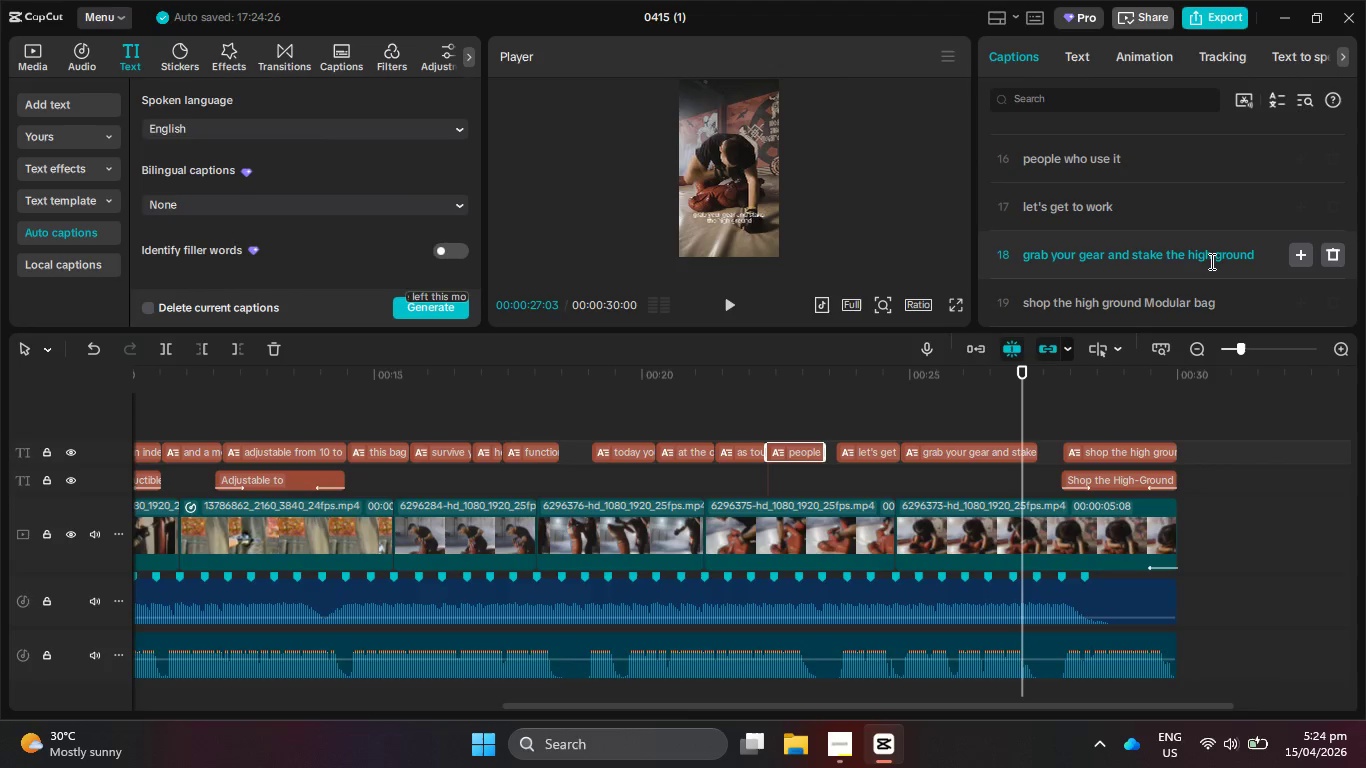 
wait(13.82)
 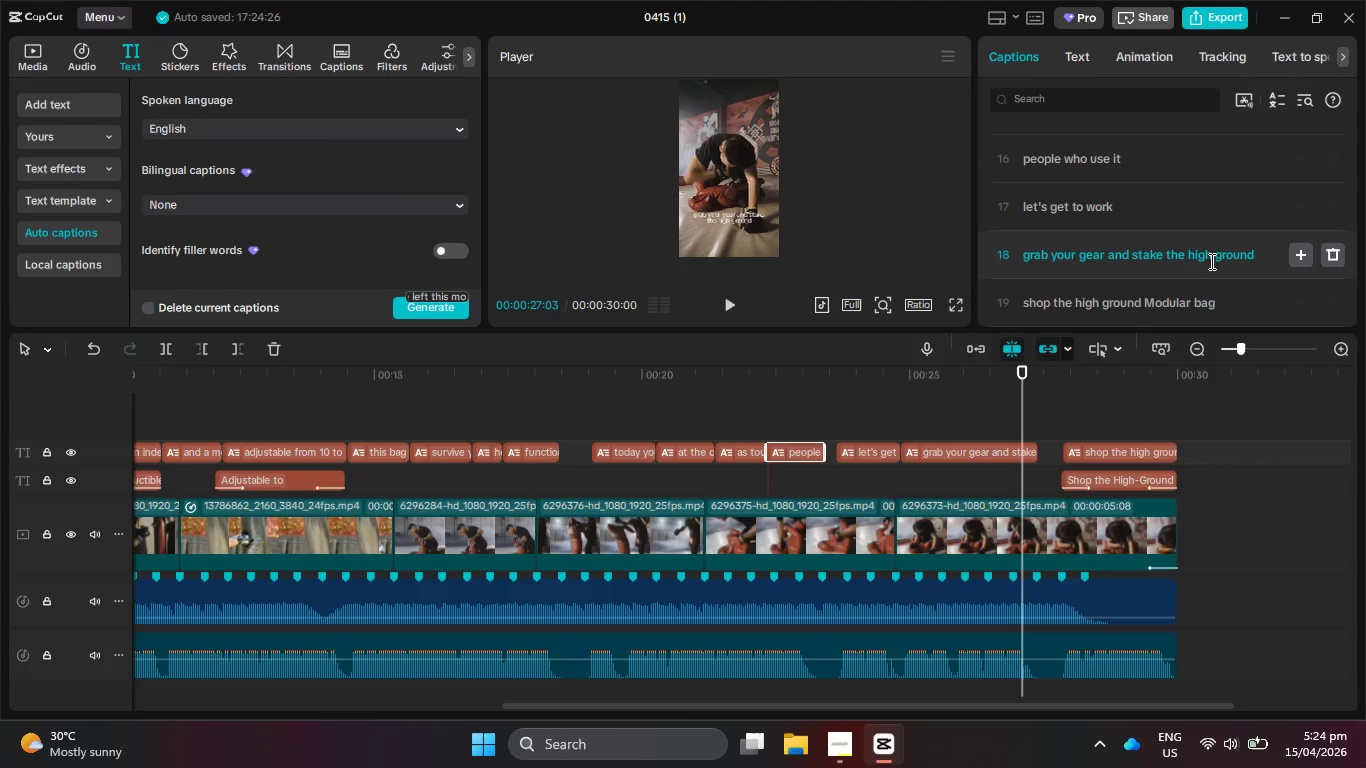 
hold_key(key=ControlLeft, duration=0.7)
scroll: coordinate [1026, 552], scroll_direction: up, amount: 13.0
 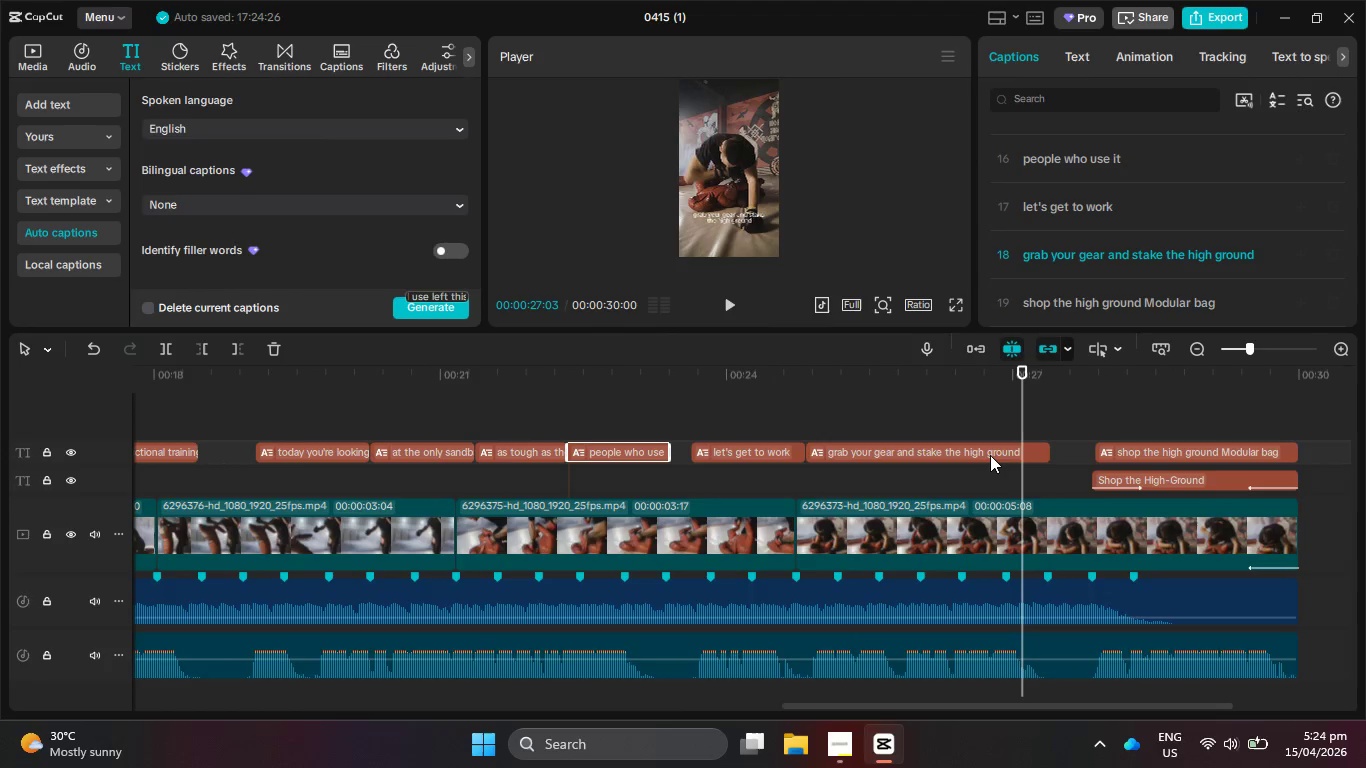 
left_click([990, 455])
 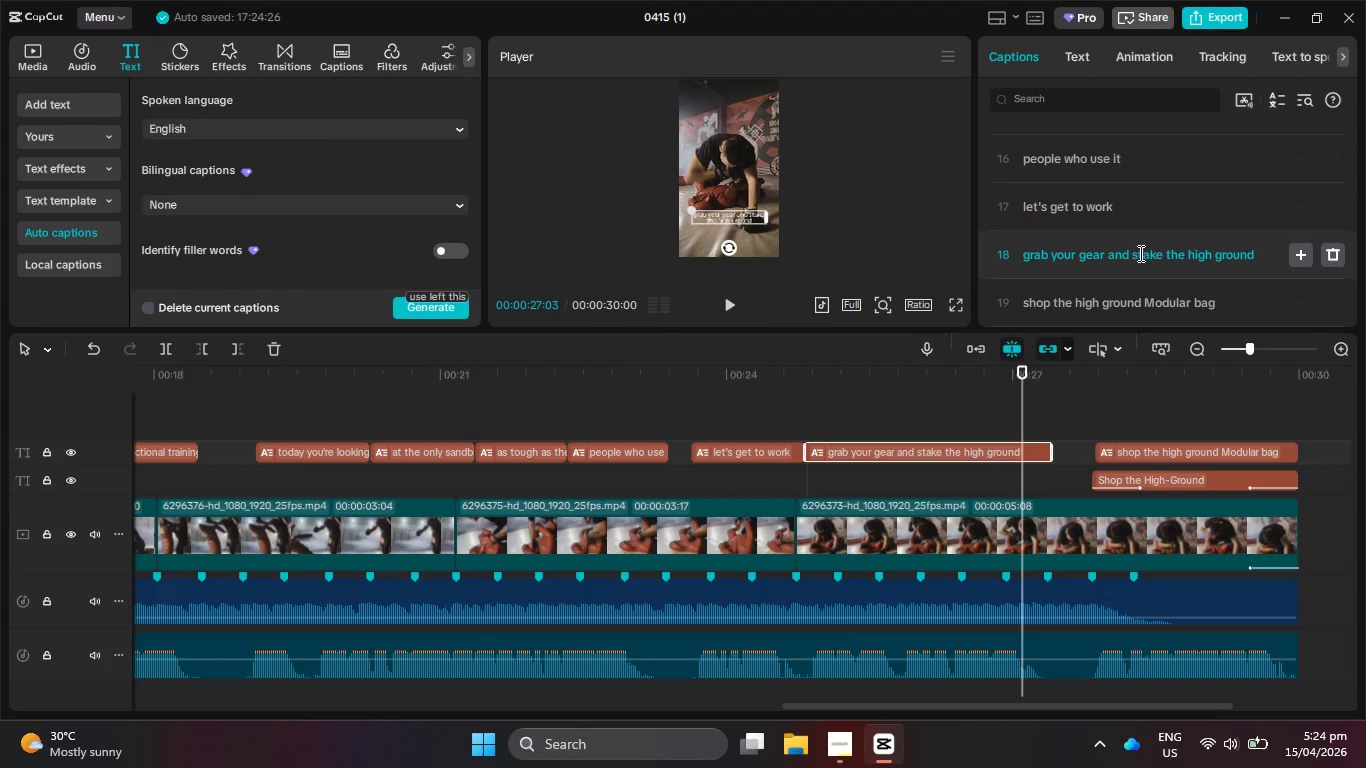 
left_click([1138, 253])
 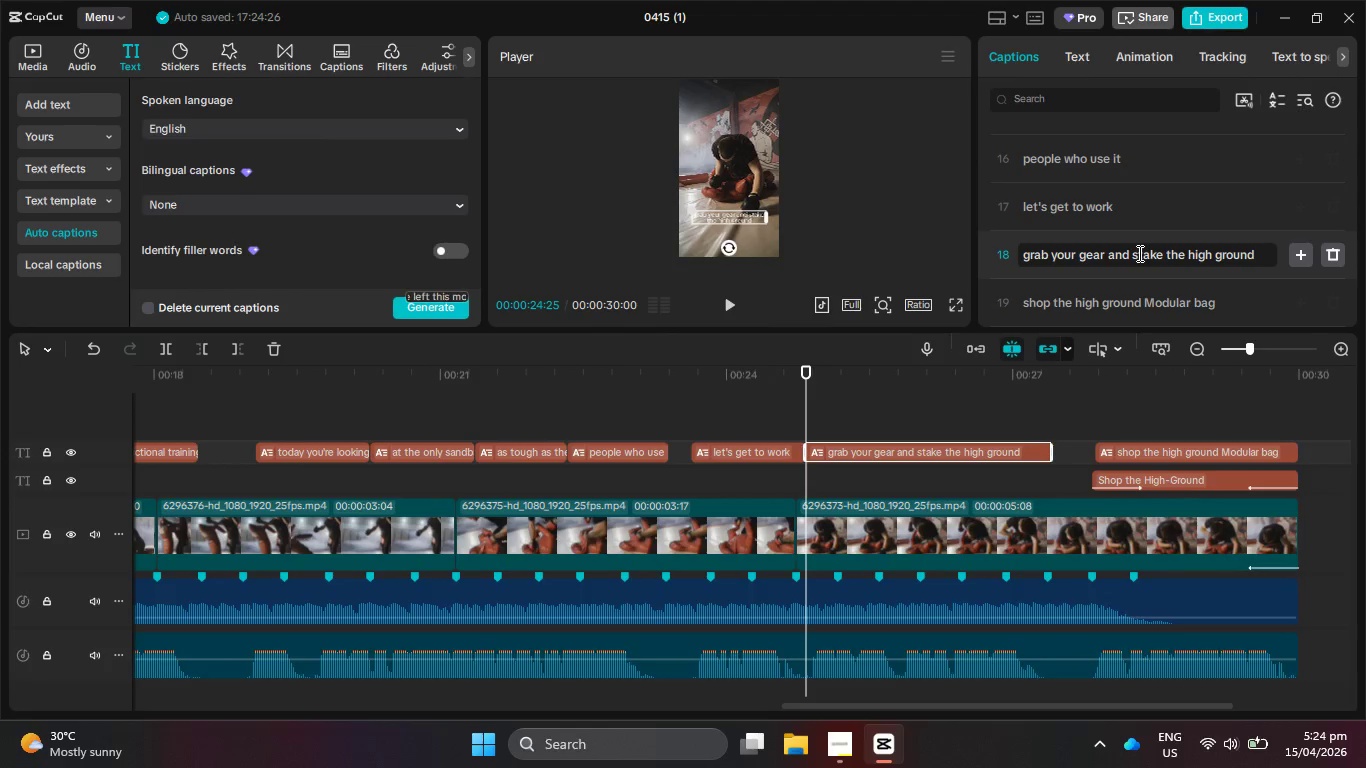 
key(Backspace)
 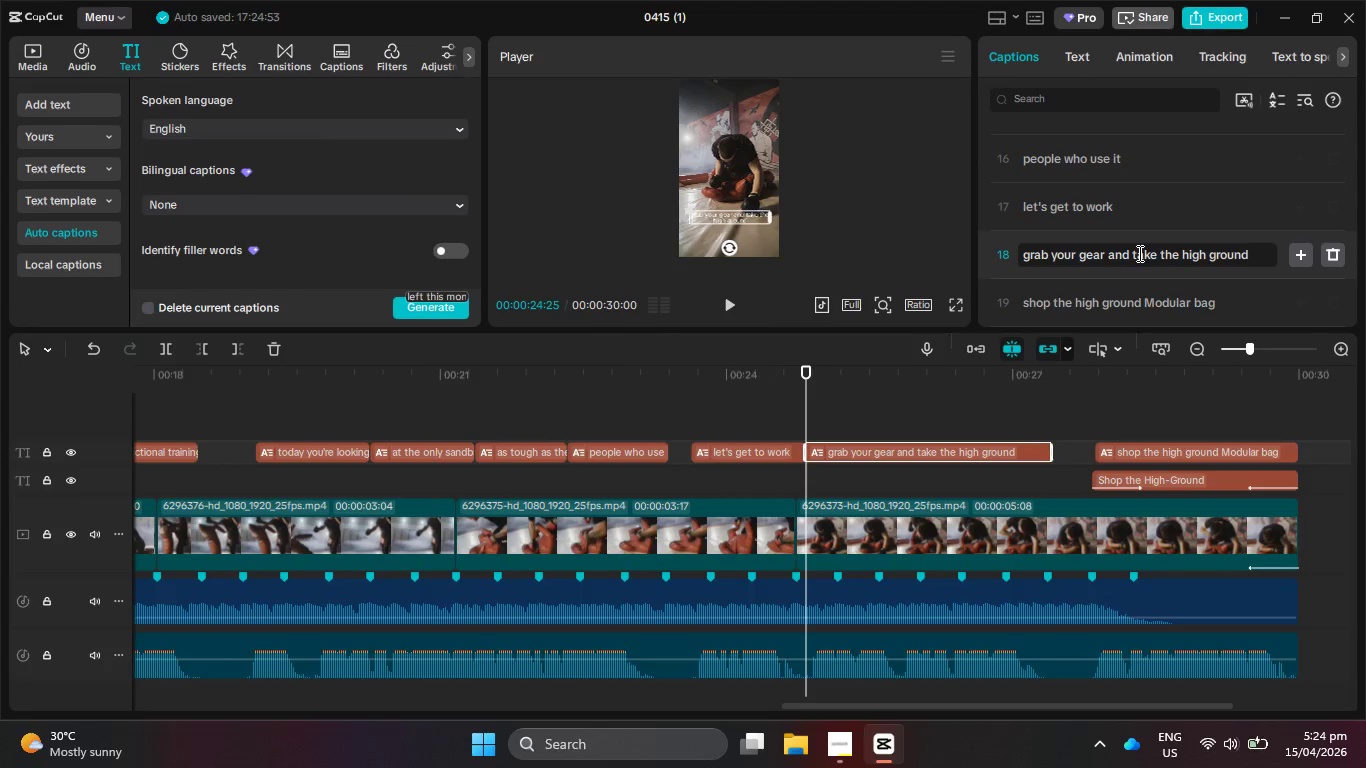 
key(Enter)
 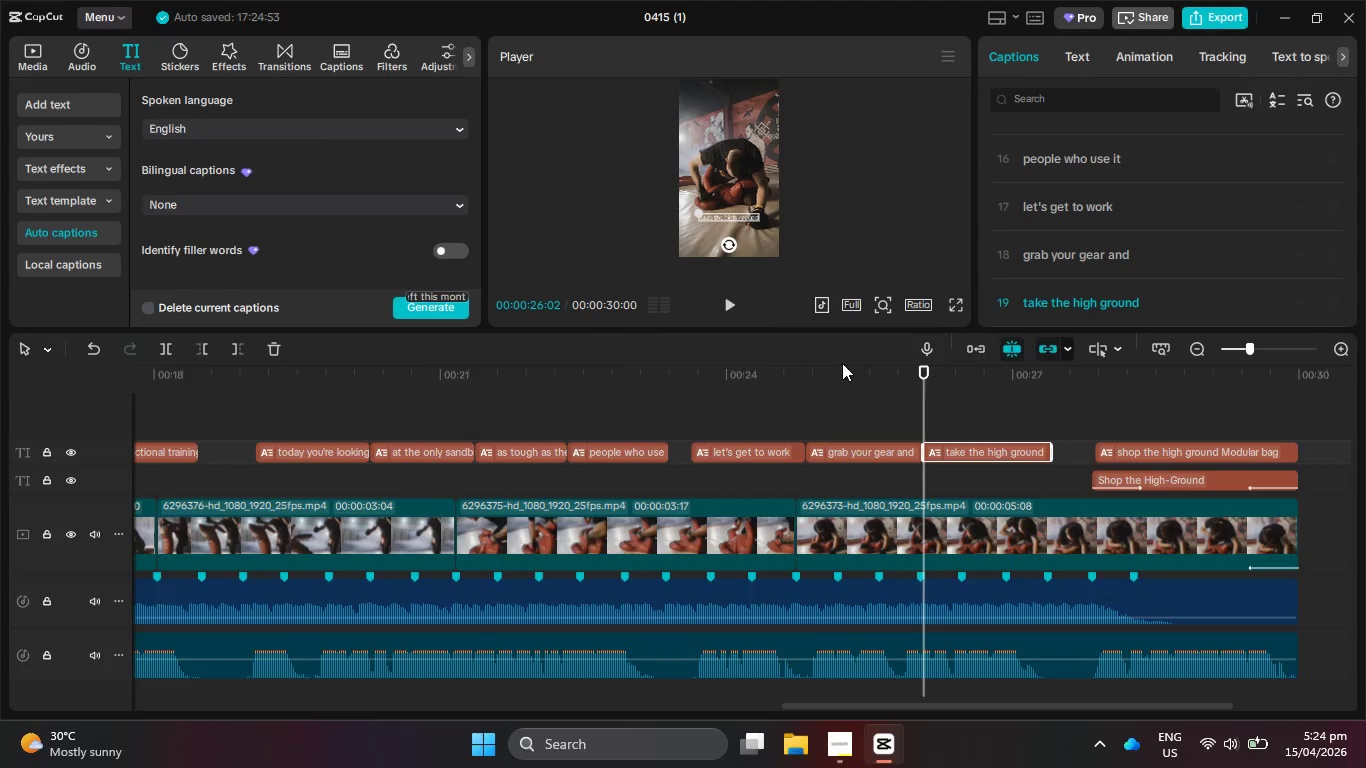 
hold_key(key=ControlLeft, duration=0.55)
scroll: coordinate [915, 496], scroll_direction: up, amount: 6.0
 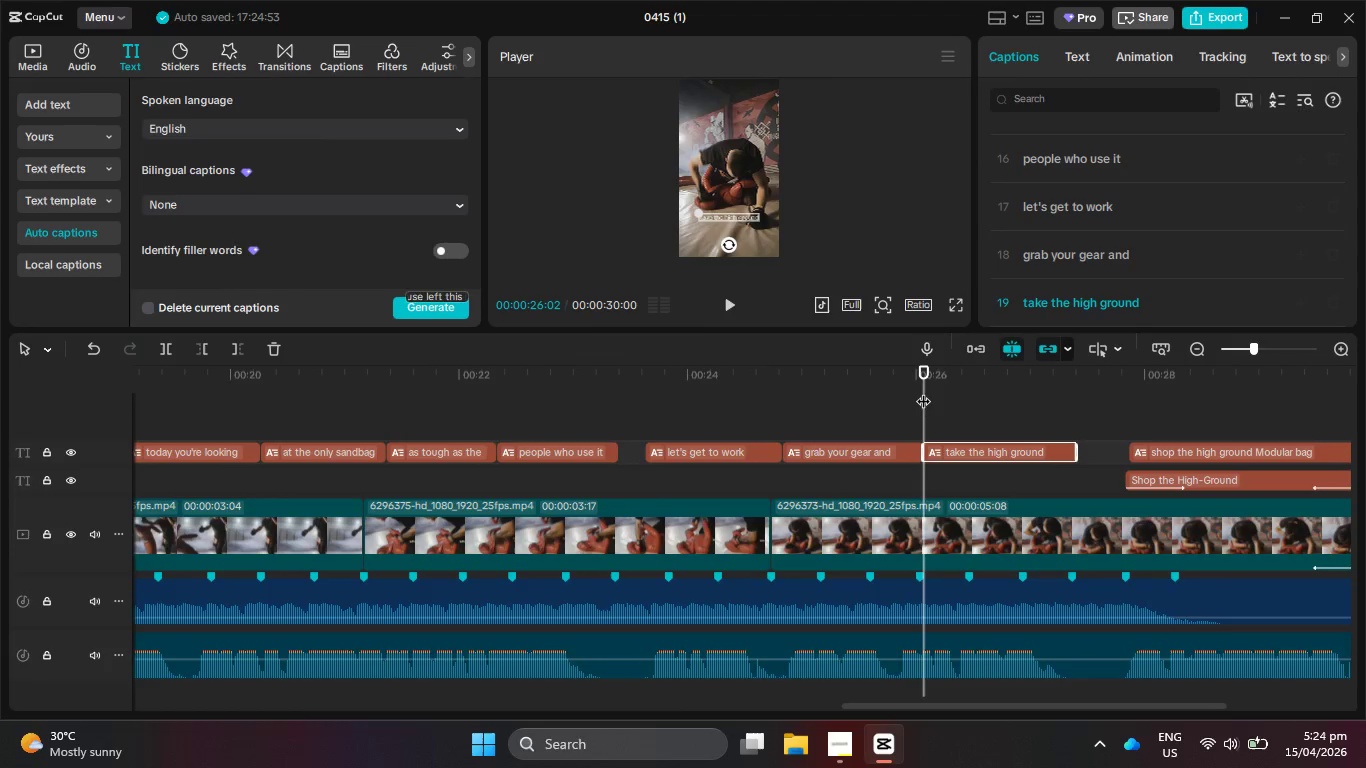 
left_click_drag(start_coordinate=[923, 391], to_coordinate=[834, 399])
 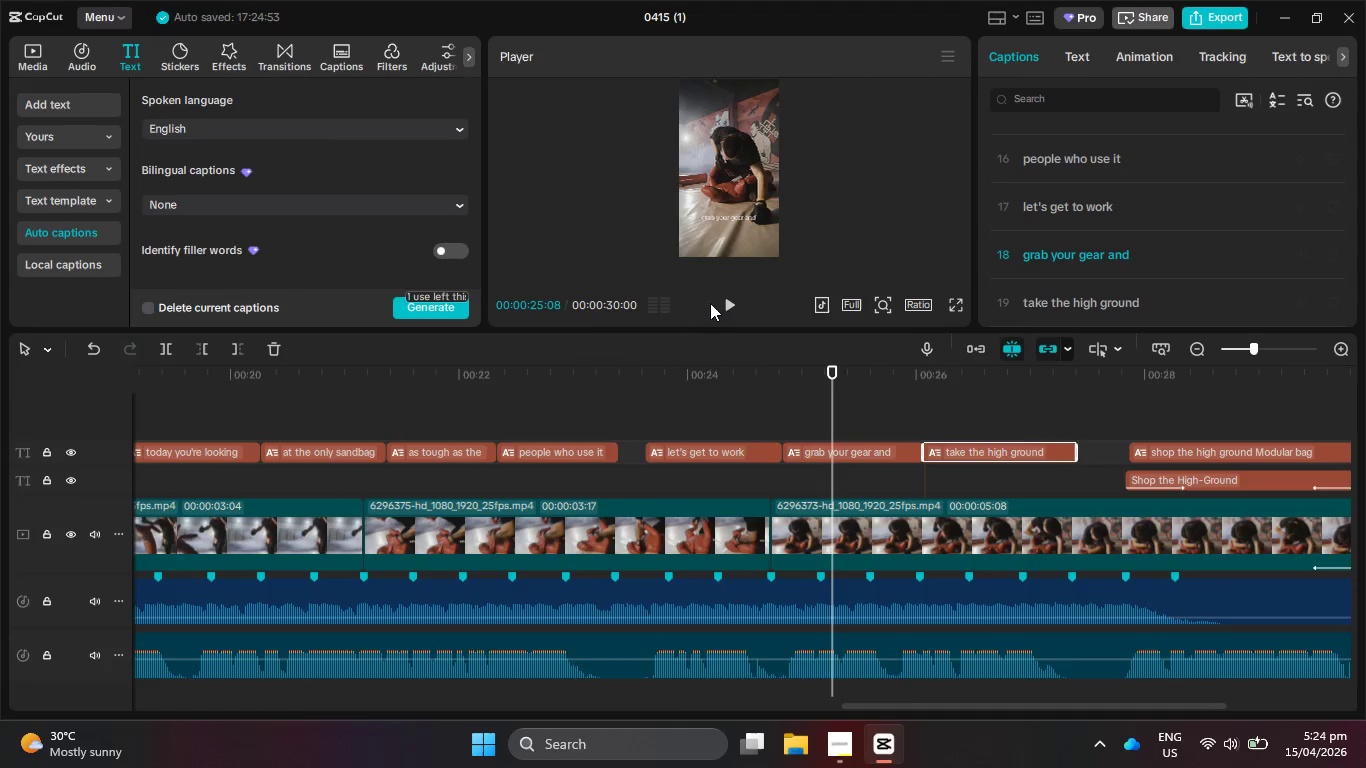 
left_click([721, 306])
 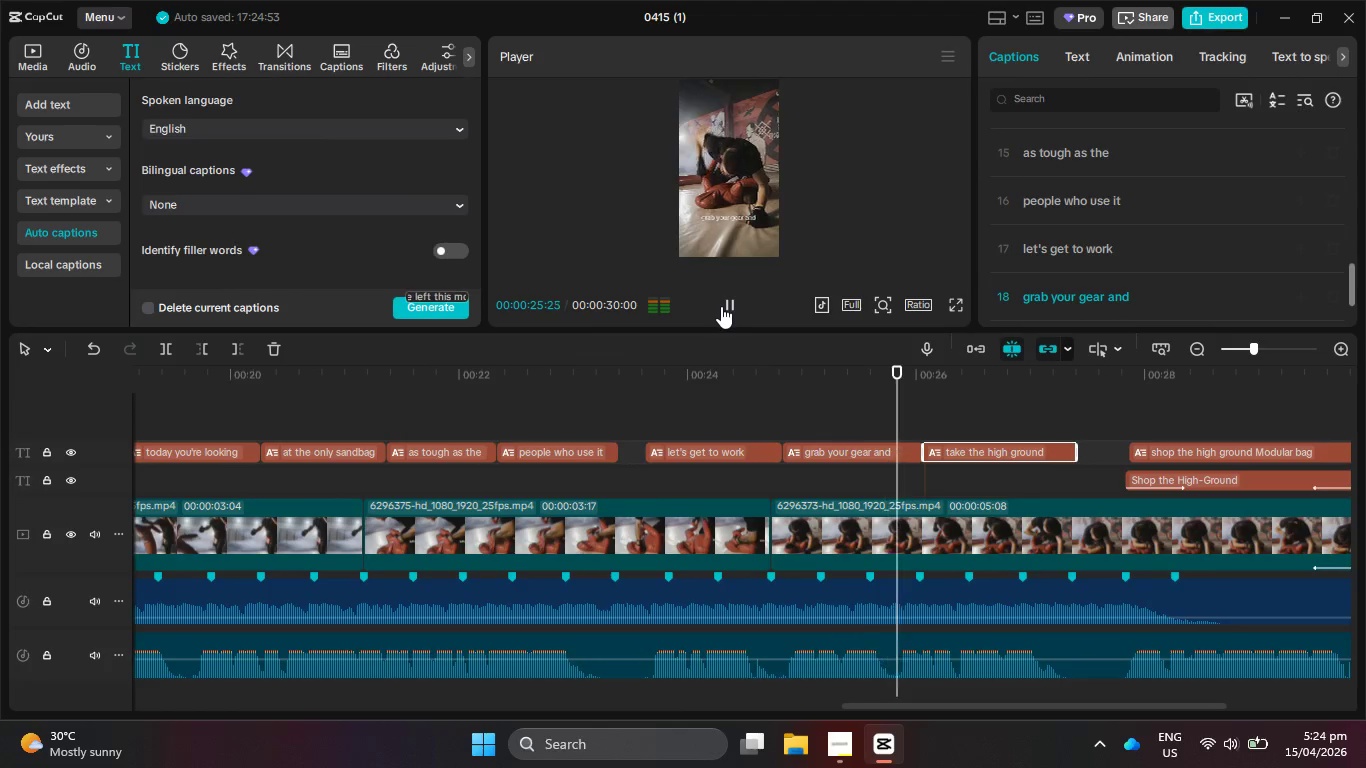 
left_click([721, 306])
 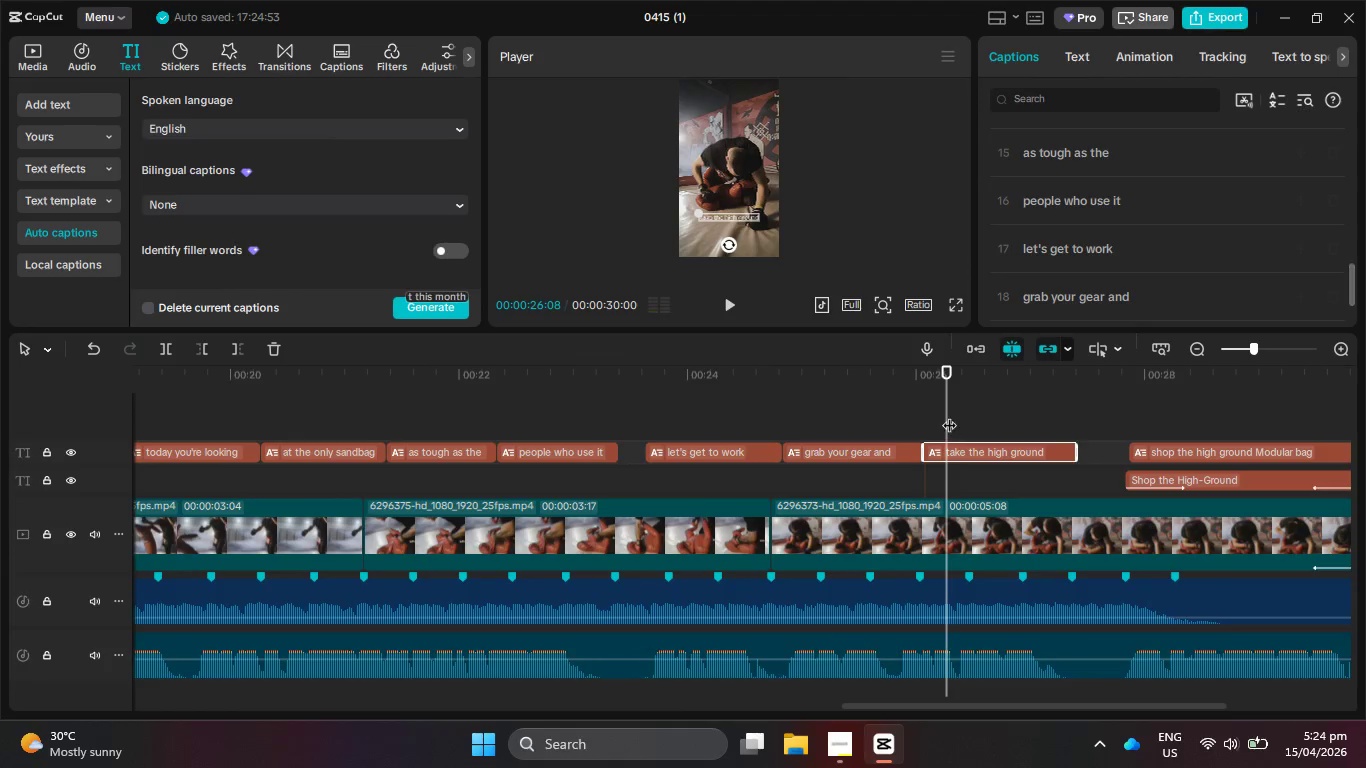 
left_click_drag(start_coordinate=[946, 412], to_coordinate=[929, 420])
 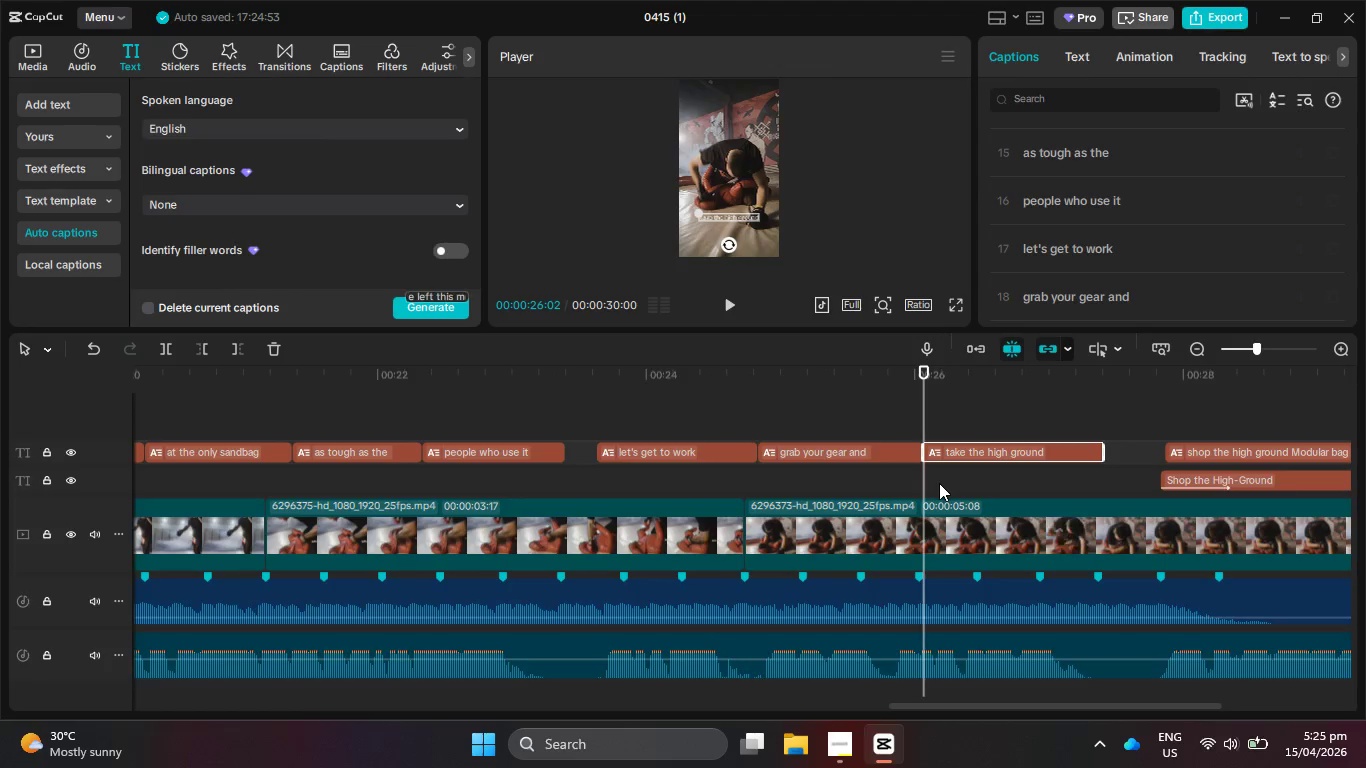 
hold_key(key=ControlLeft, duration=1.2)
scroll: coordinate [939, 470], scroll_direction: up, amount: 19.0
 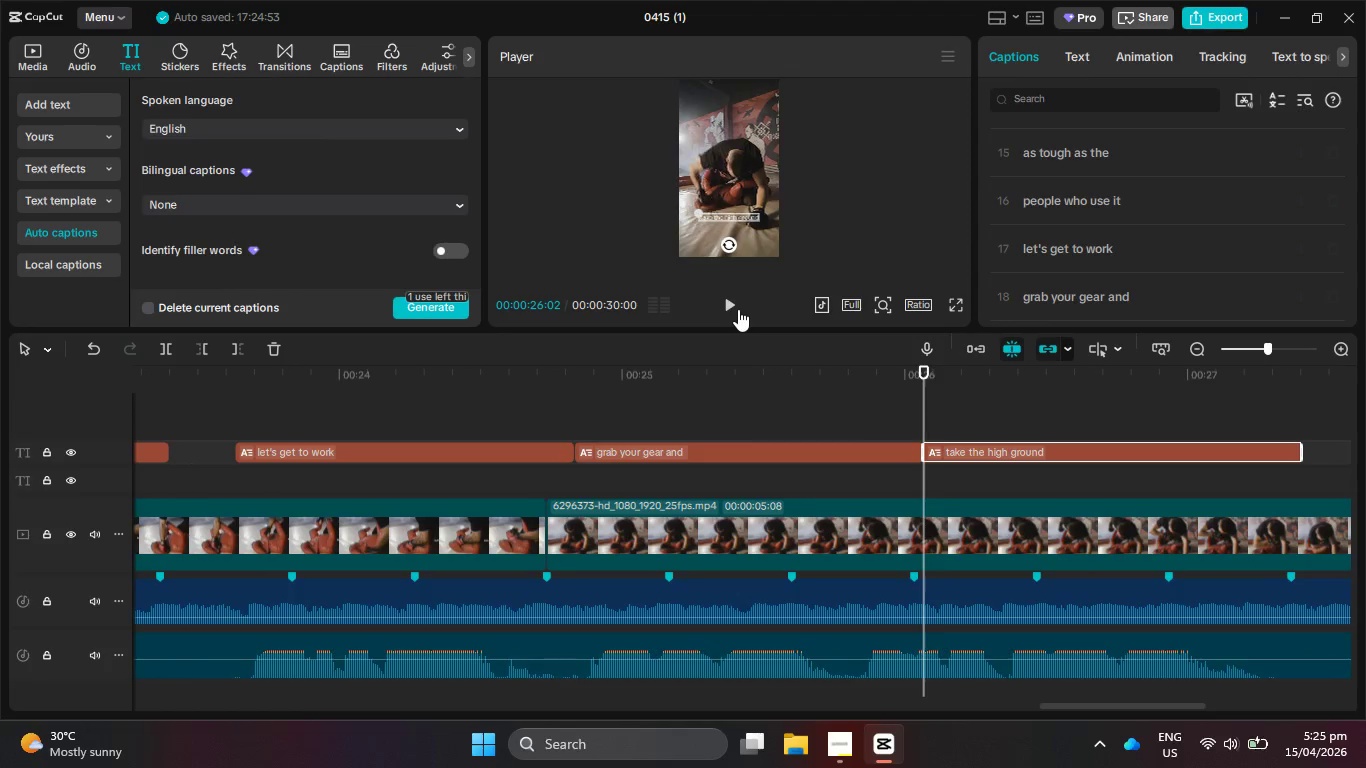 
double_click([738, 309])
 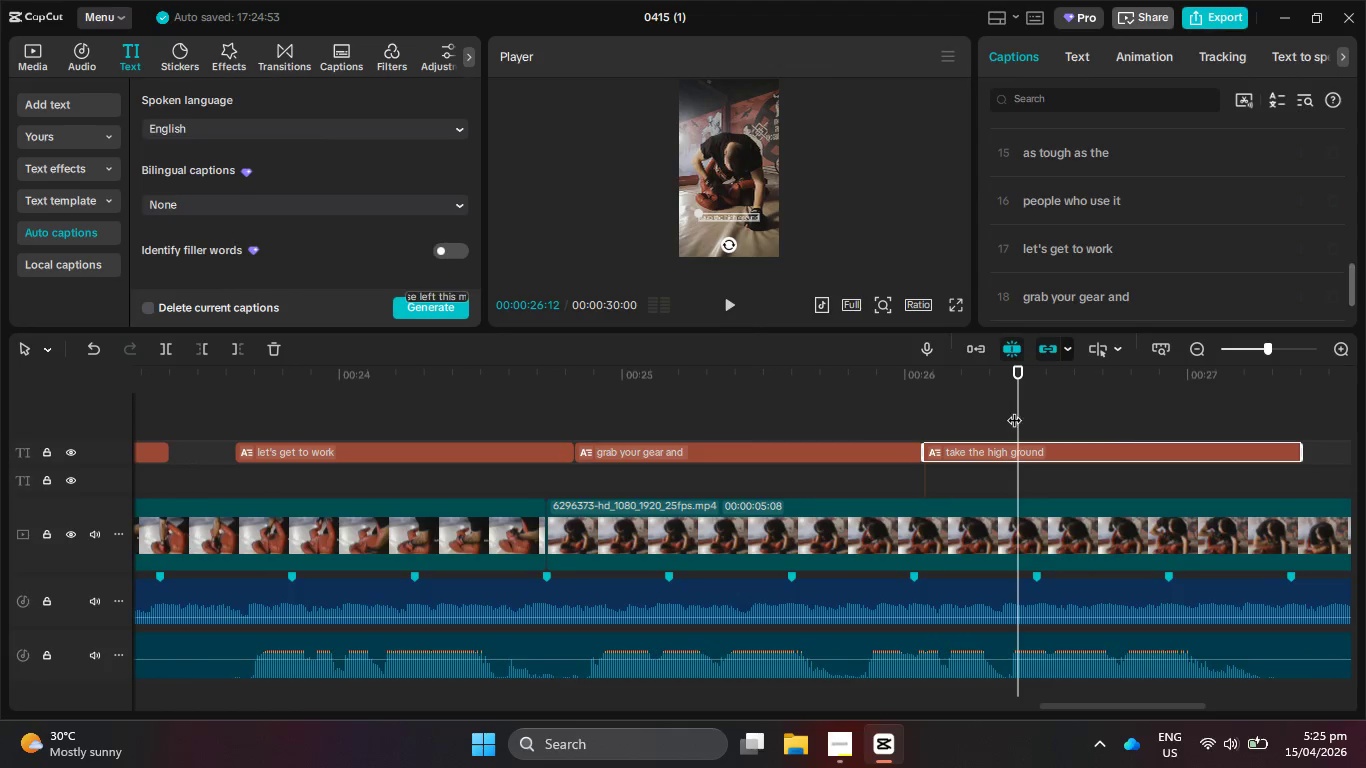 
left_click_drag(start_coordinate=[1017, 412], to_coordinate=[903, 434])
 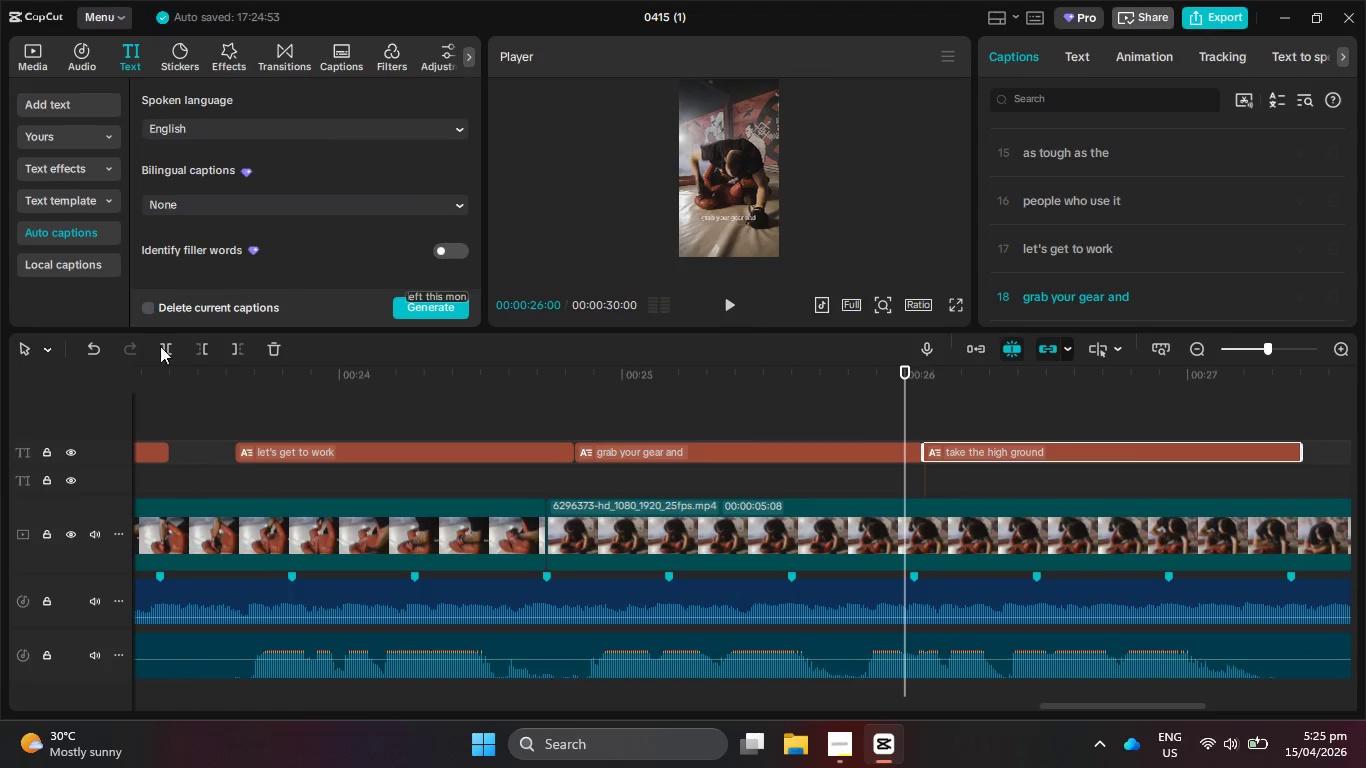 
left_click([165, 348])
 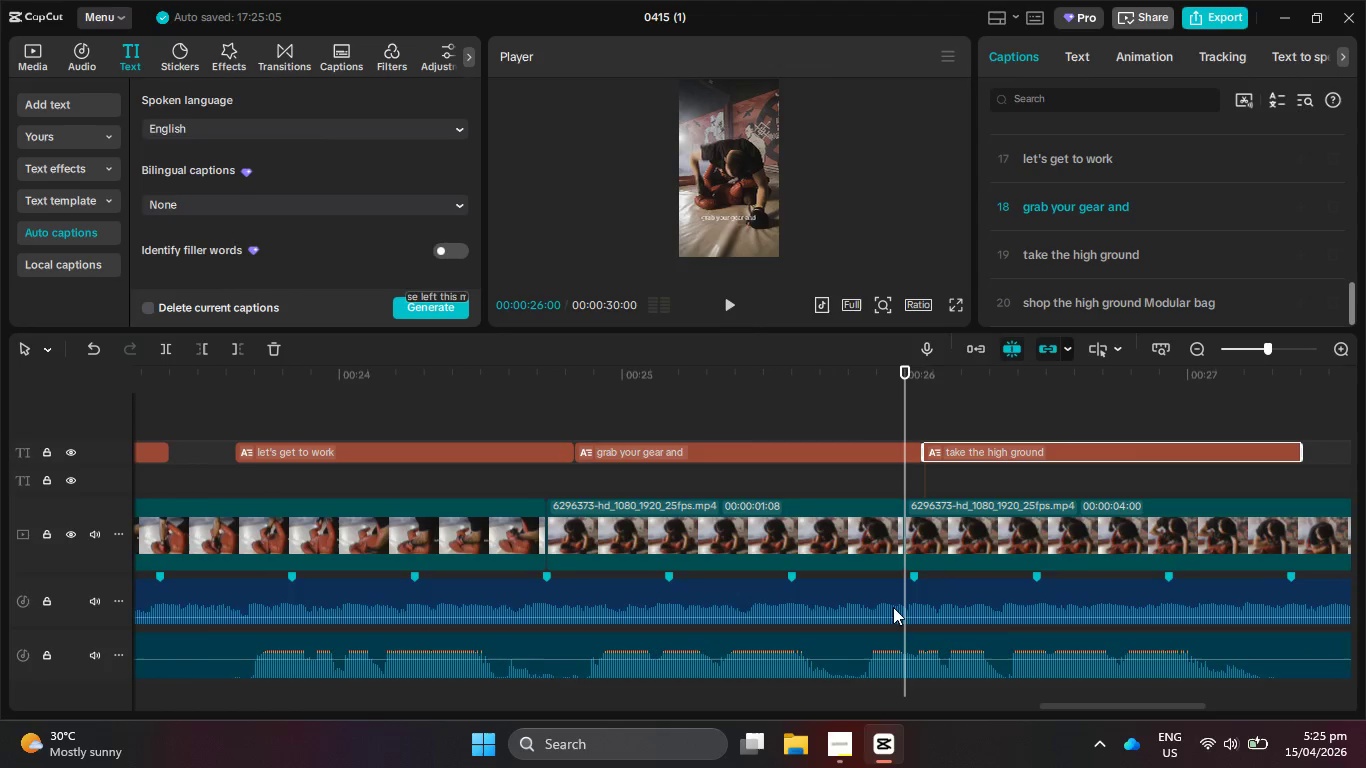 
key(Control+Z)
 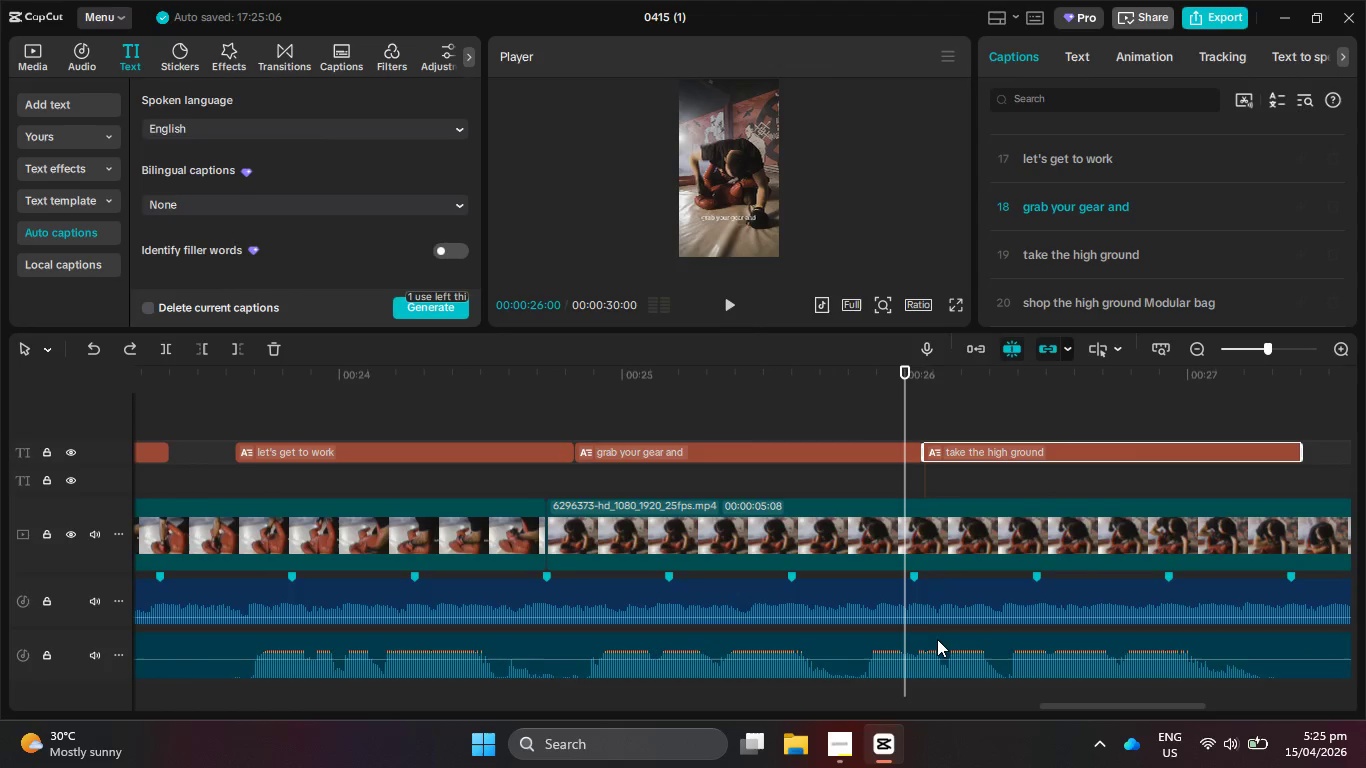 
left_click([937, 640])
 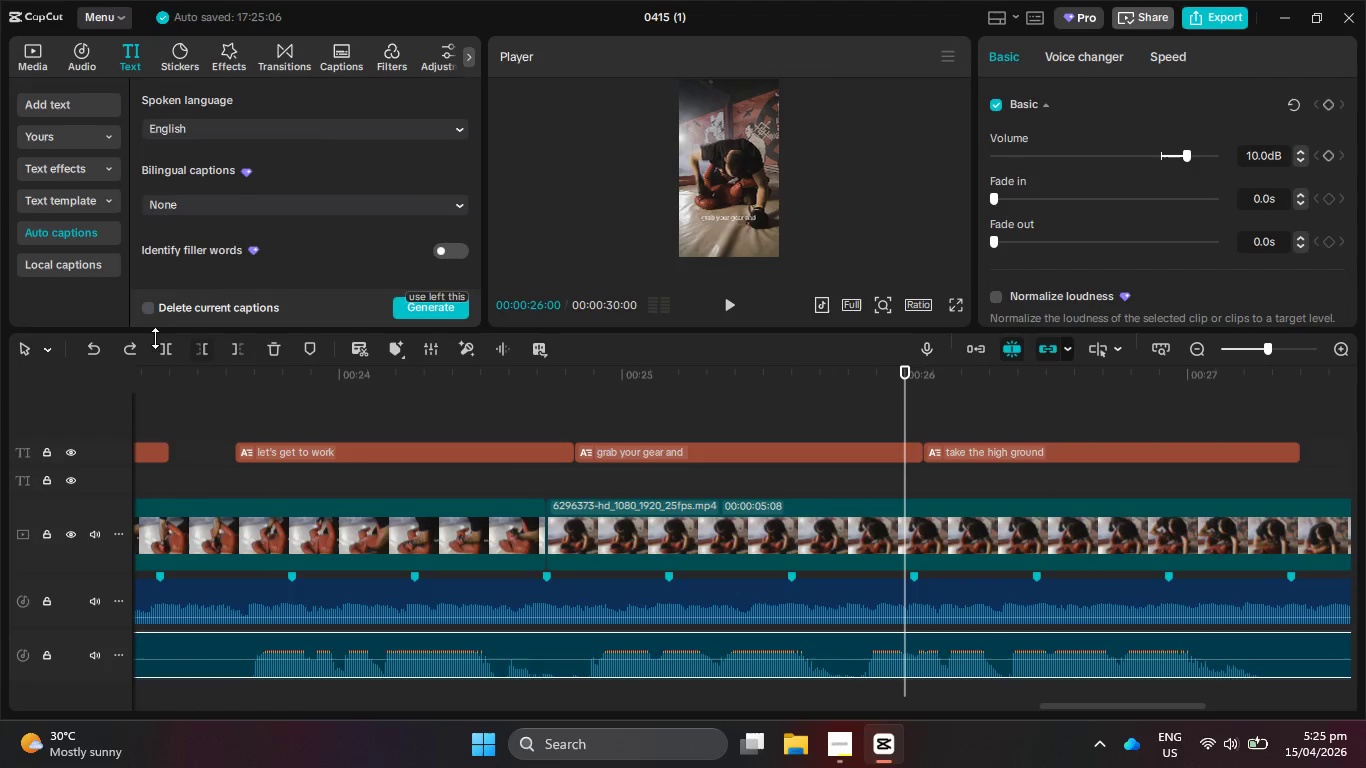 
left_click([164, 350])
 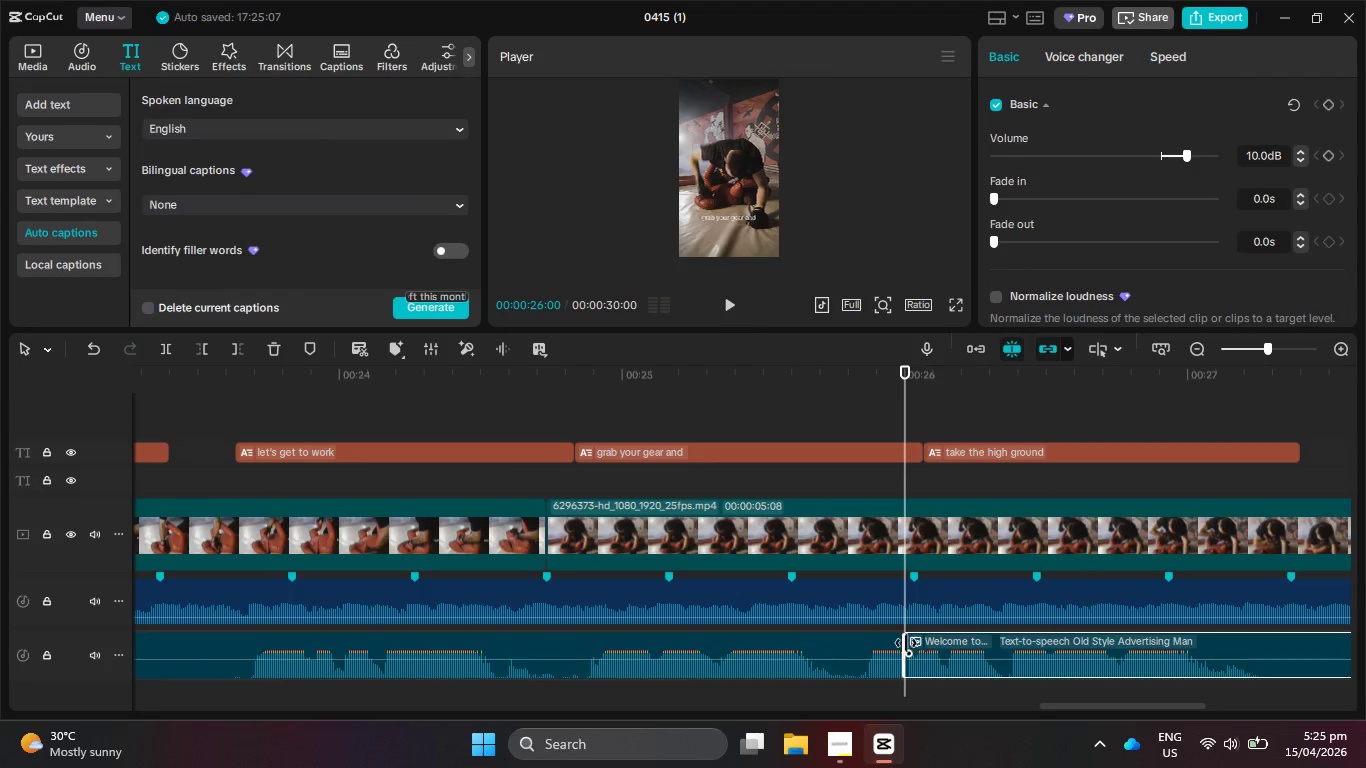 
left_click_drag(start_coordinate=[904, 643], to_coordinate=[916, 645])
 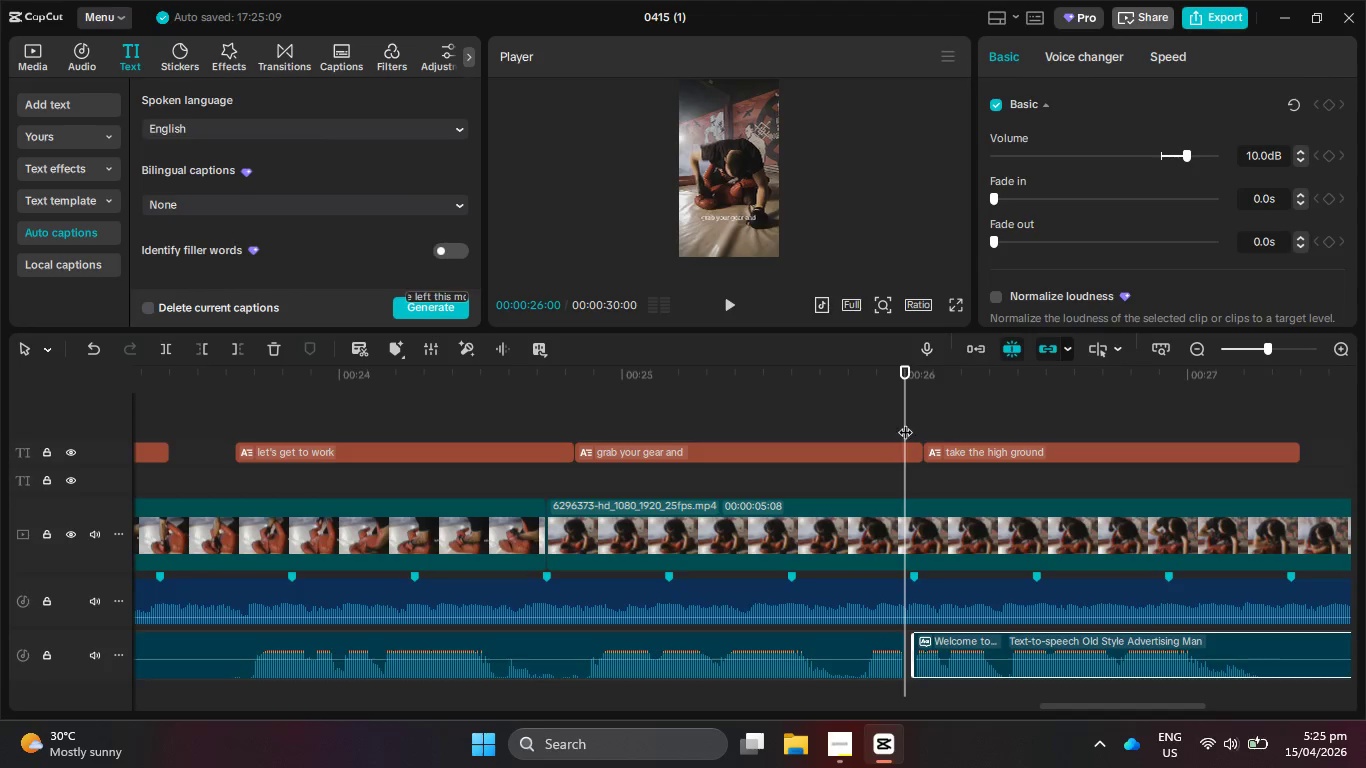 
left_click_drag(start_coordinate=[903, 413], to_coordinate=[869, 410])
 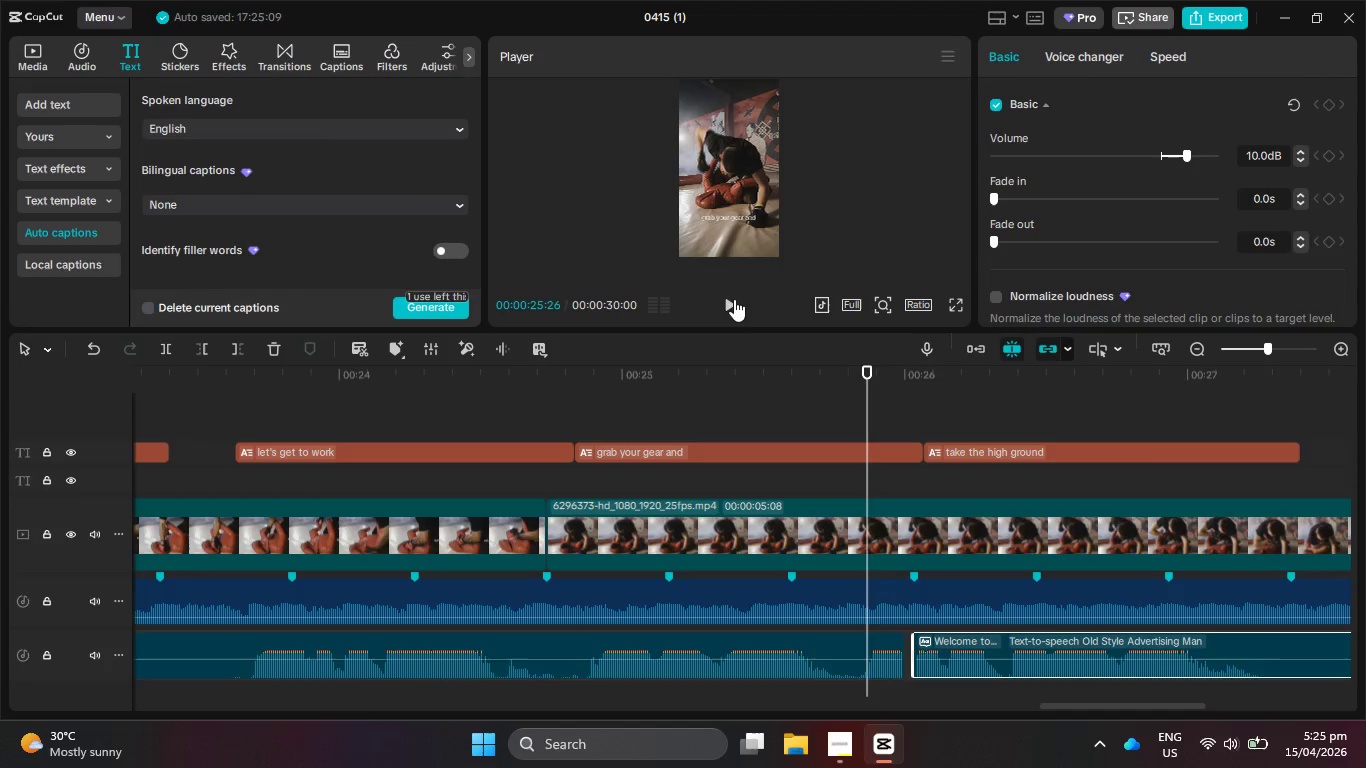 
left_click([727, 298])
 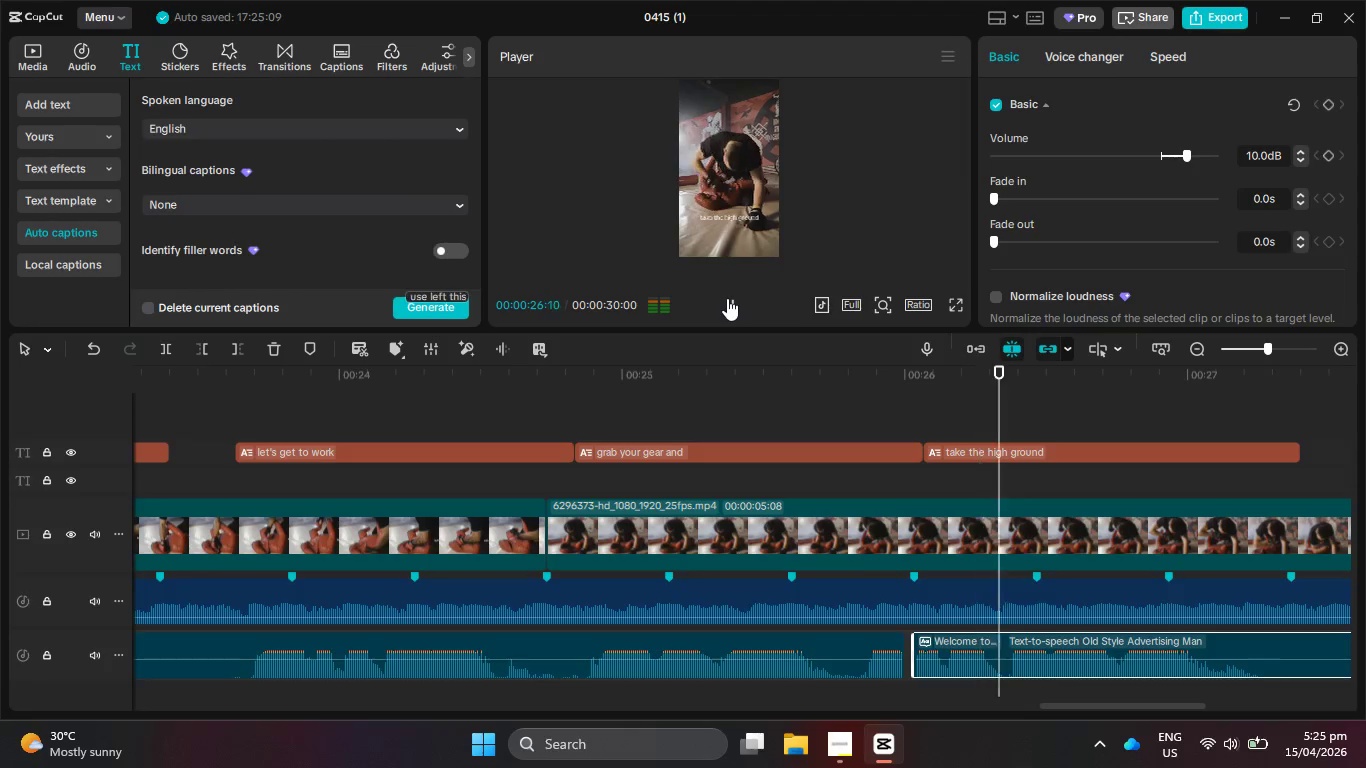 
left_click_drag(start_coordinate=[727, 298], to_coordinate=[732, 302])
 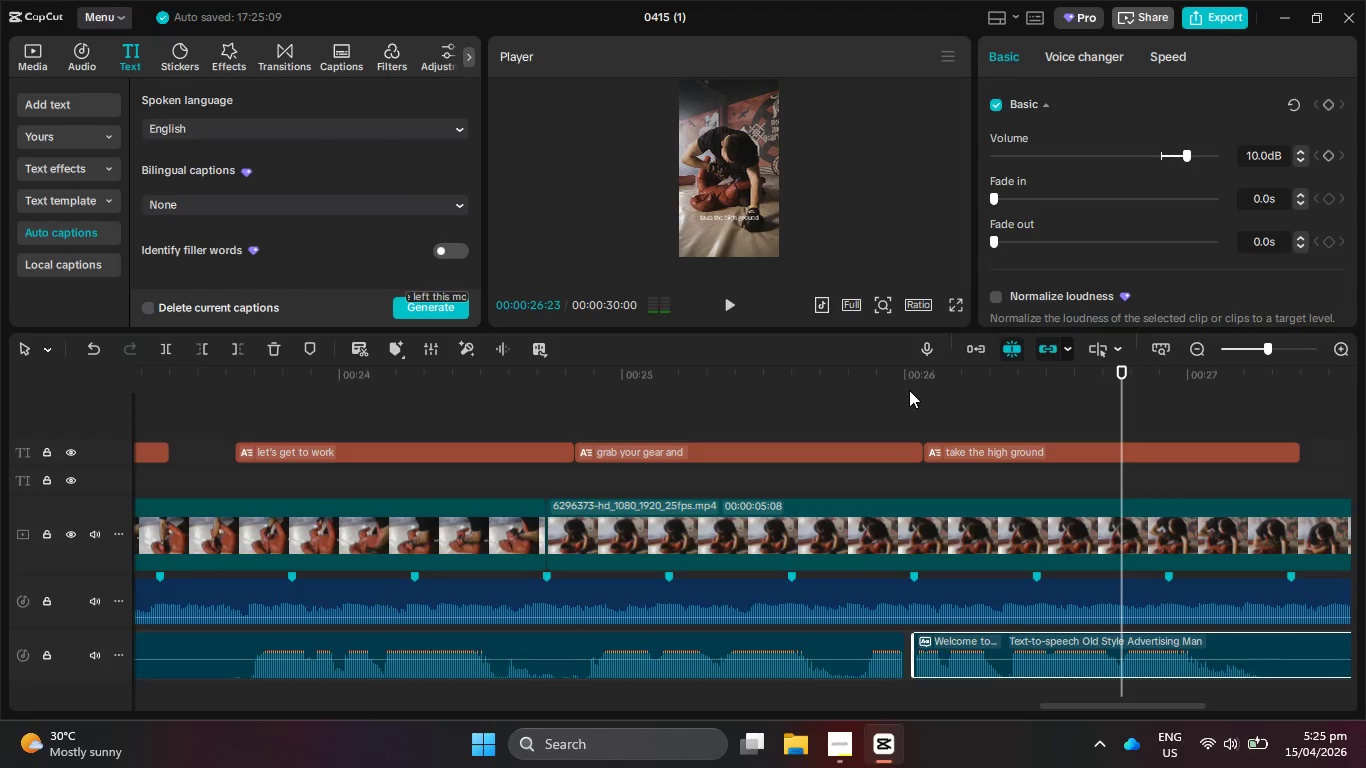 
left_click_drag(start_coordinate=[903, 379], to_coordinate=[791, 376])
 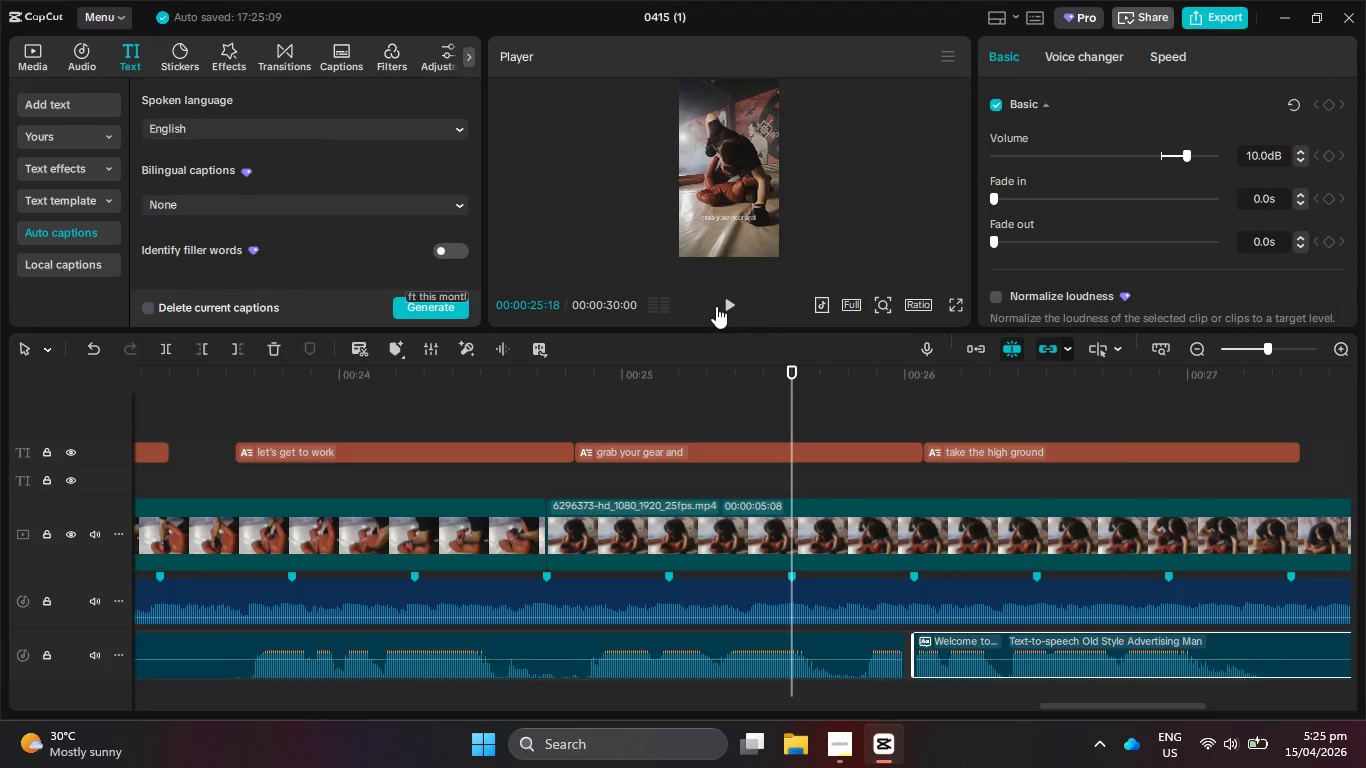 
left_click([716, 306])
 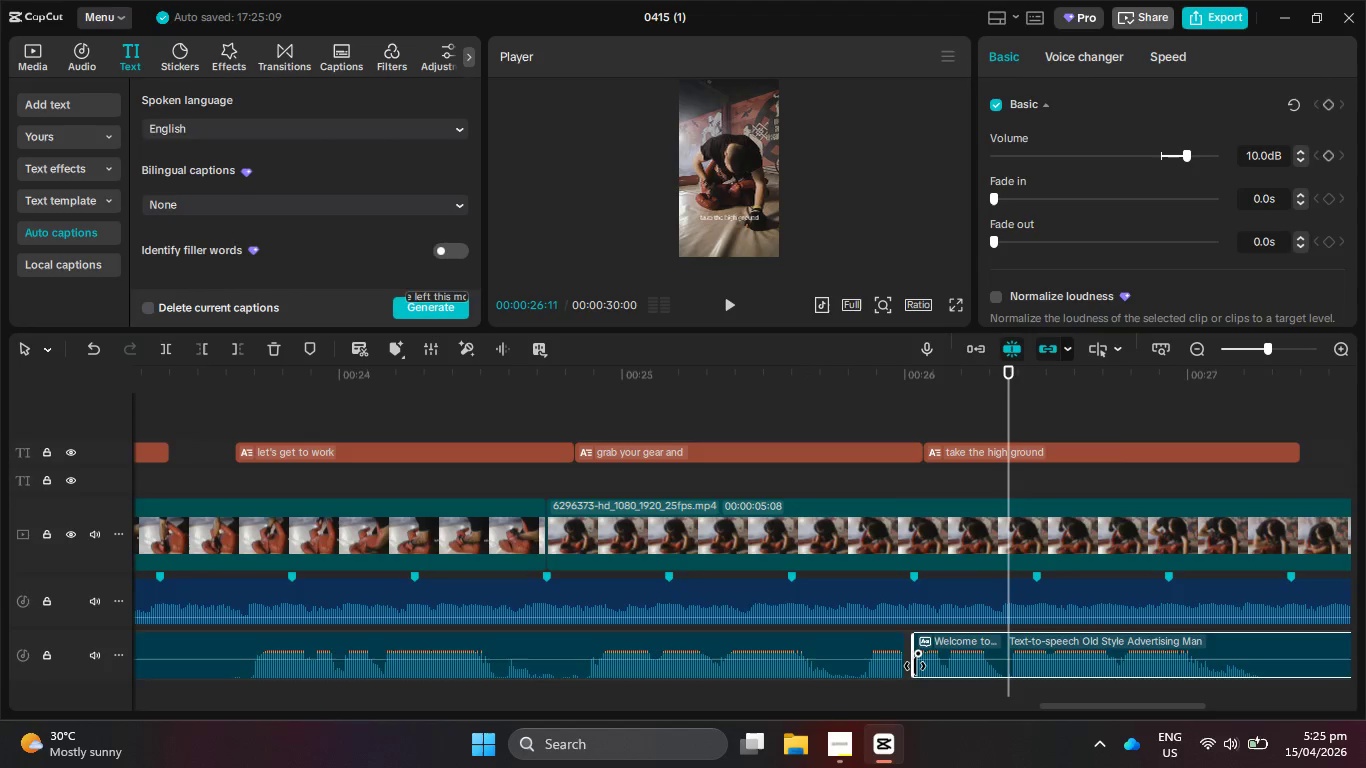 
left_click_drag(start_coordinate=[914, 666], to_coordinate=[928, 669])
 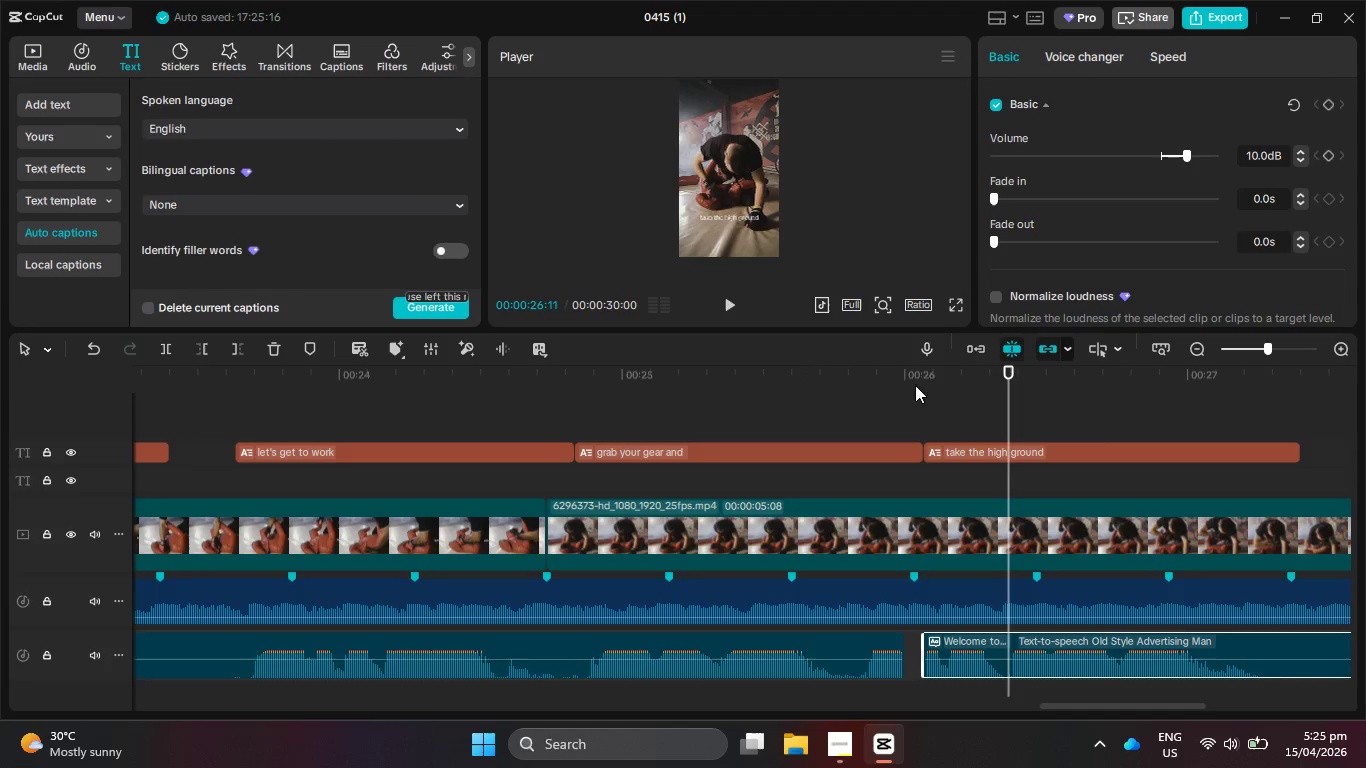 
left_click_drag(start_coordinate=[914, 376], to_coordinate=[807, 371])
 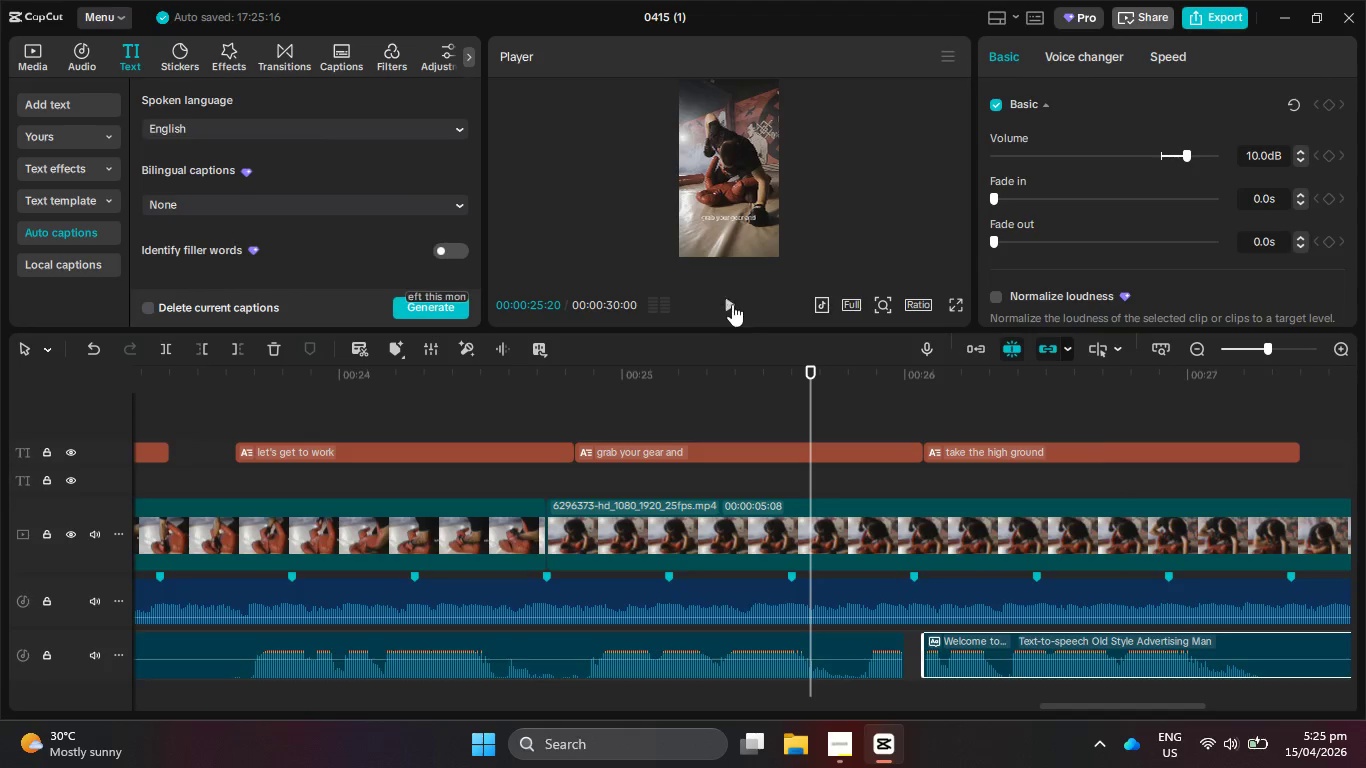 
left_click([734, 306])
 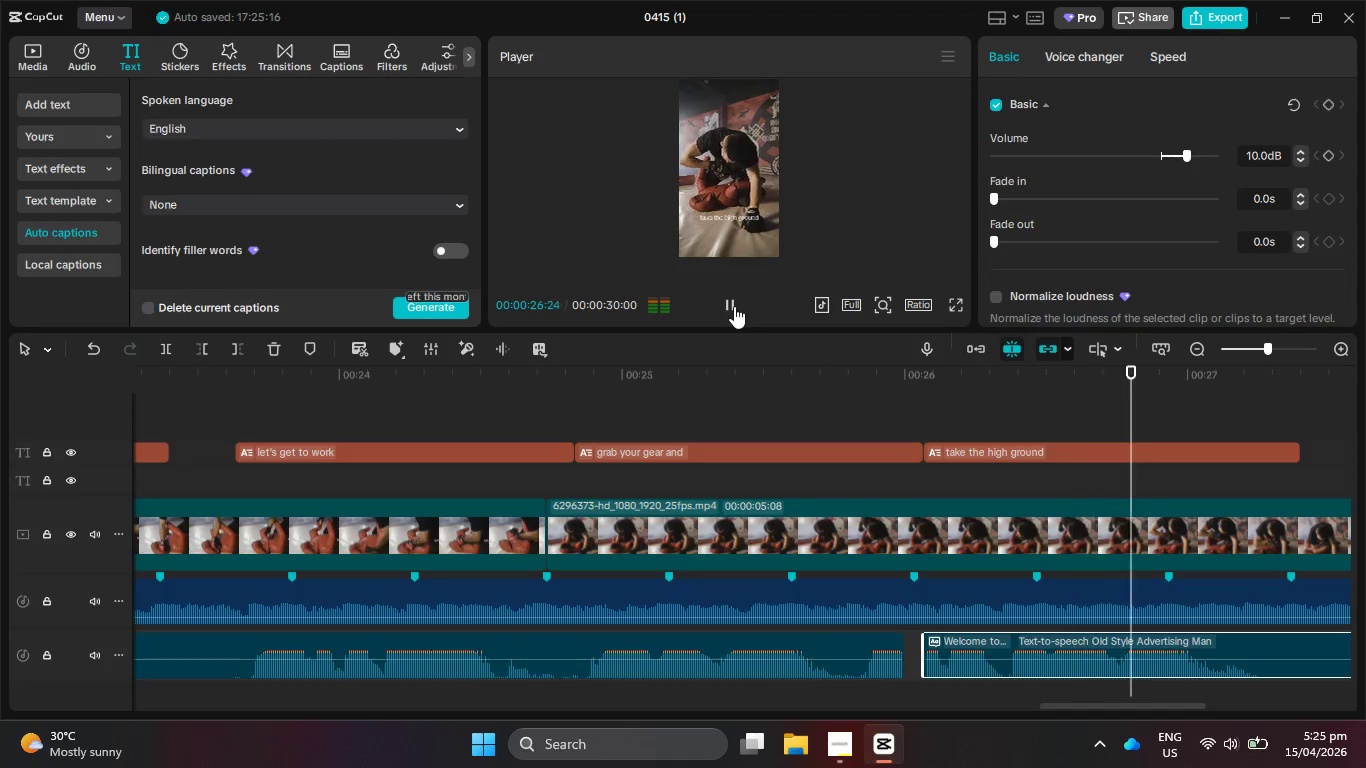 
left_click([734, 306])
 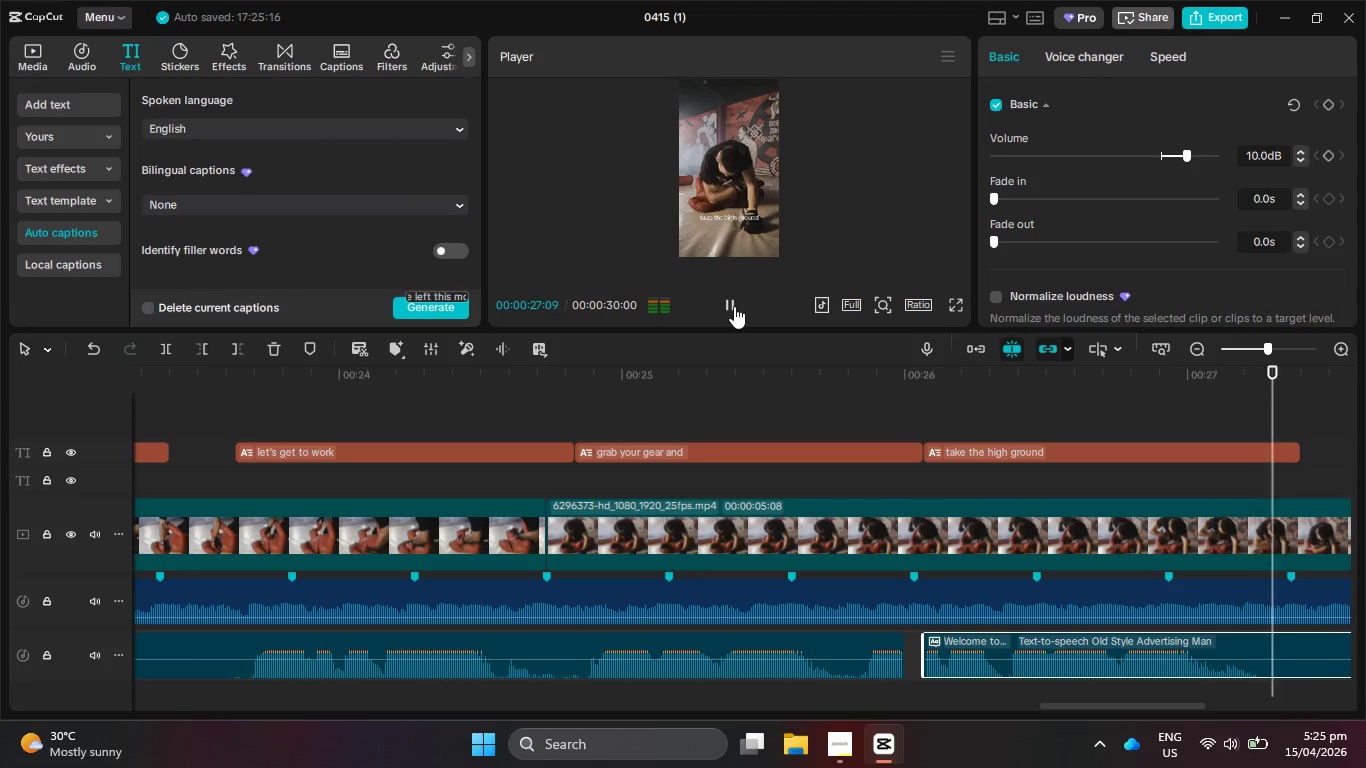 
hold_key(key=ControlLeft, duration=1.47)
scroll: coordinate [966, 430], scroll_direction: down, amount: 10.0
 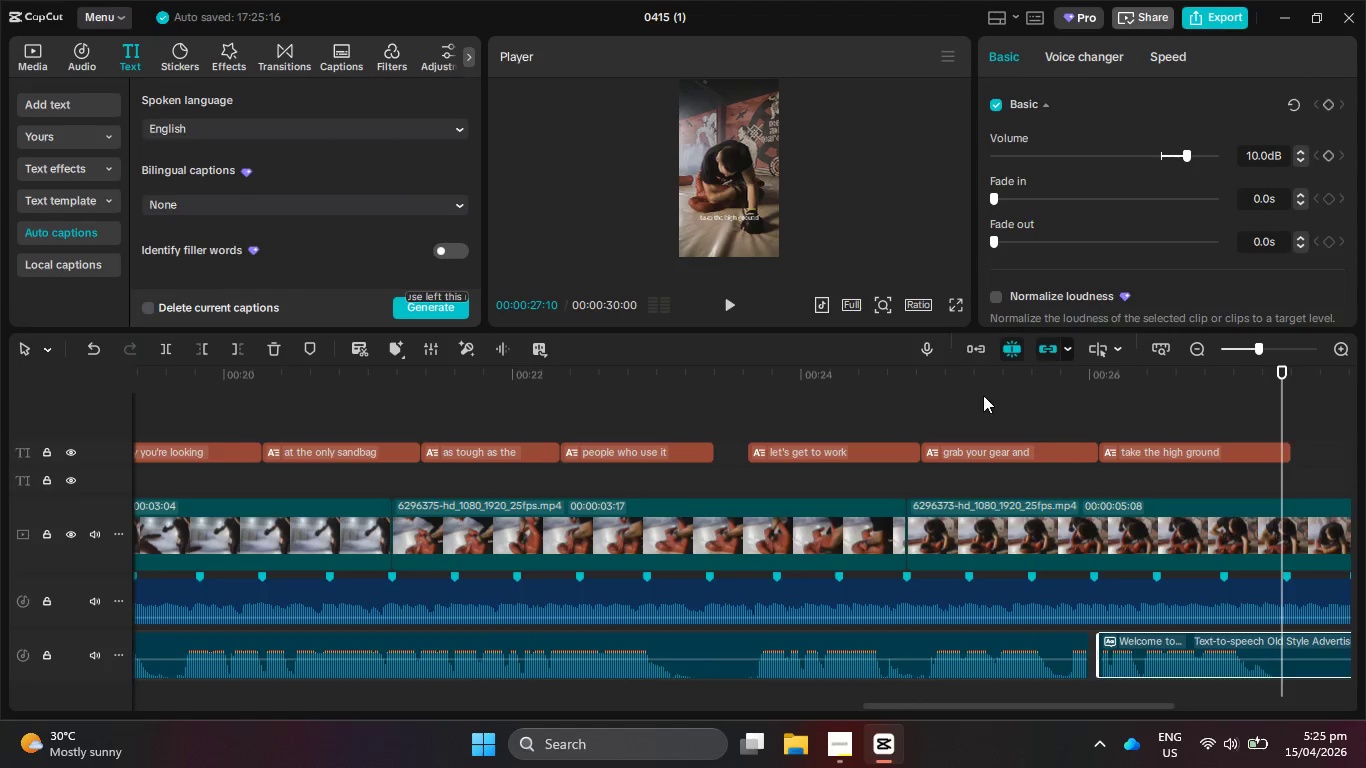 
left_click_drag(start_coordinate=[977, 374], to_coordinate=[940, 371])
 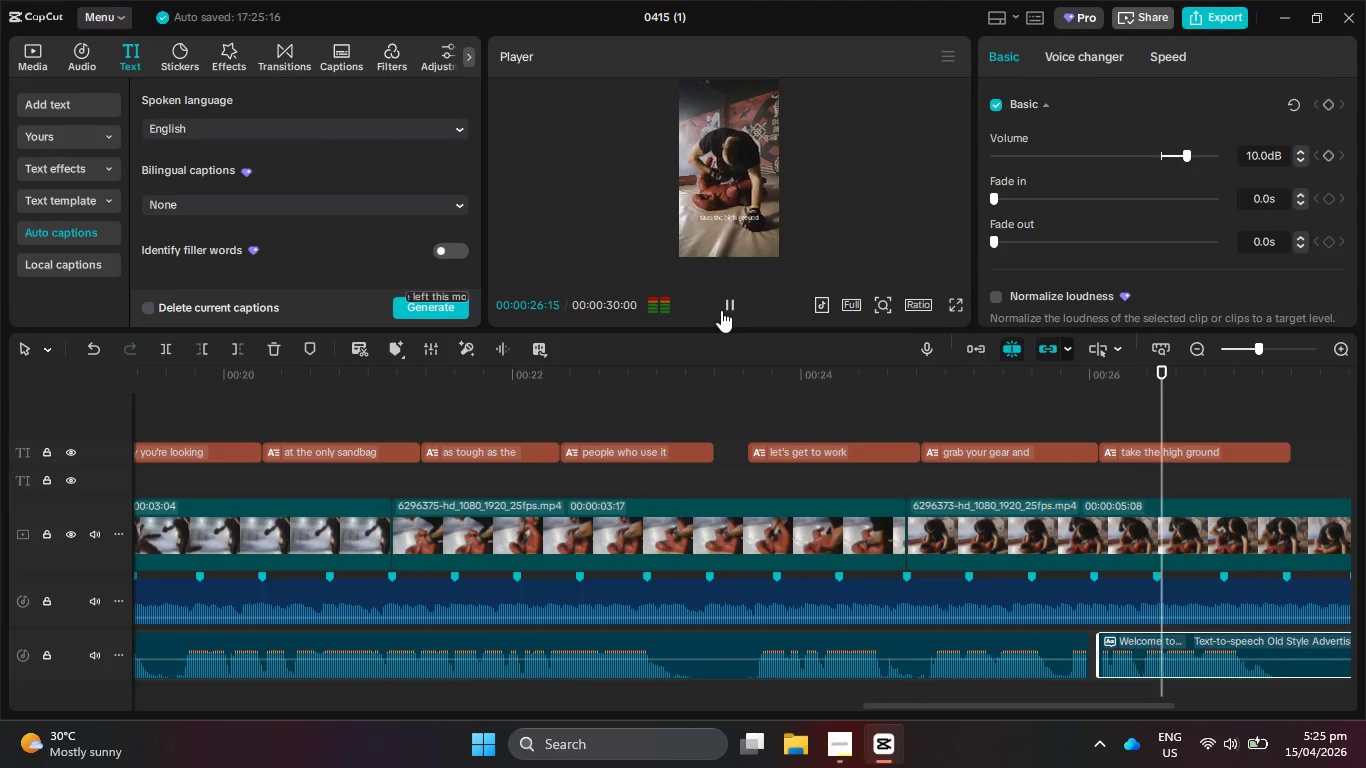 
left_click([721, 310])
 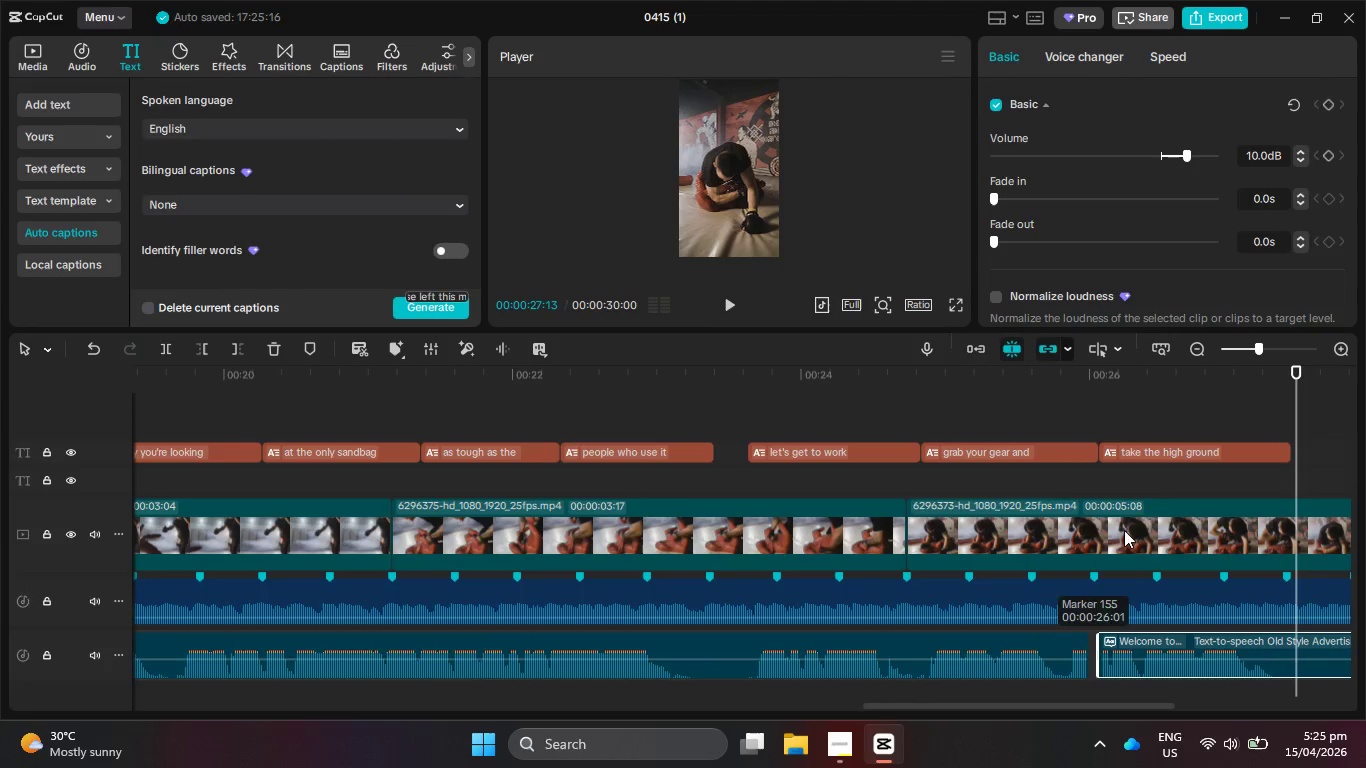 
left_click([1162, 449])
 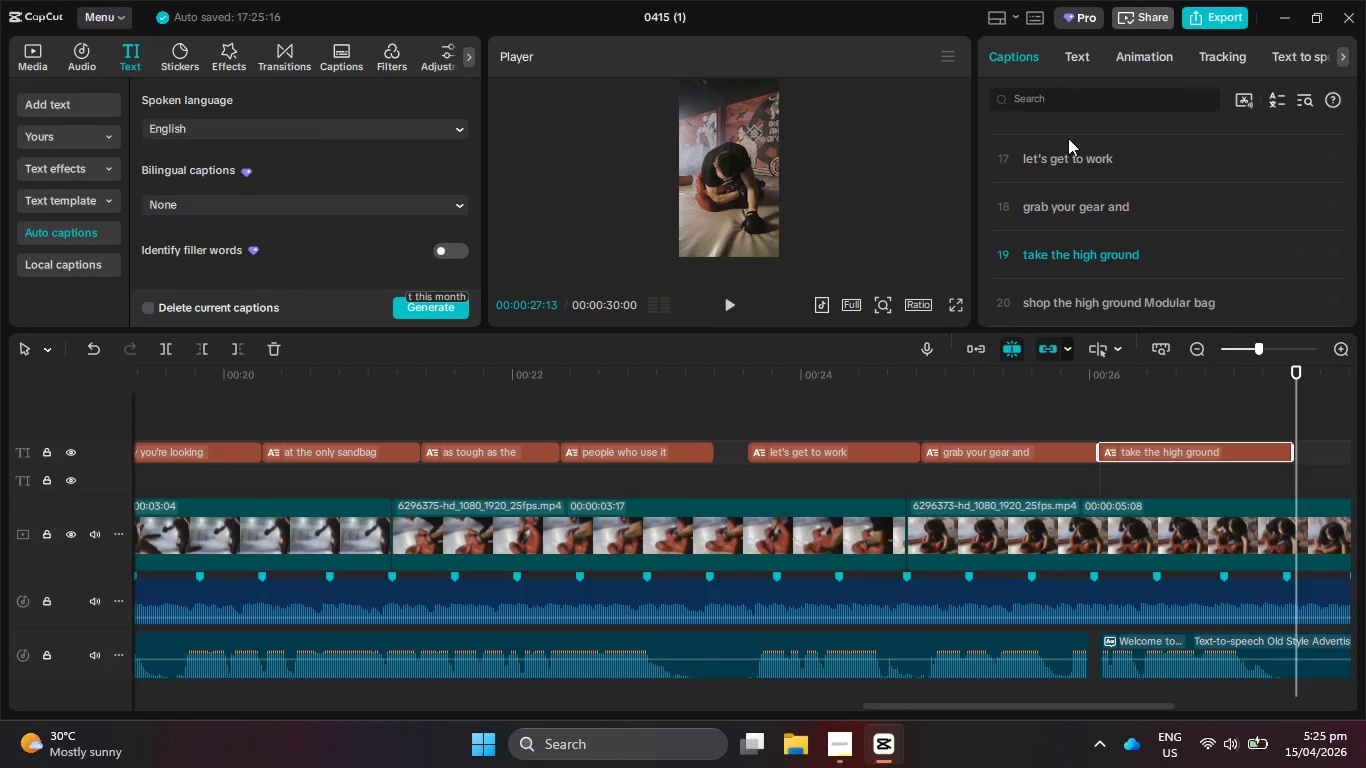 
scroll: coordinate [1140, 223], scroll_direction: down, amount: 2.0
 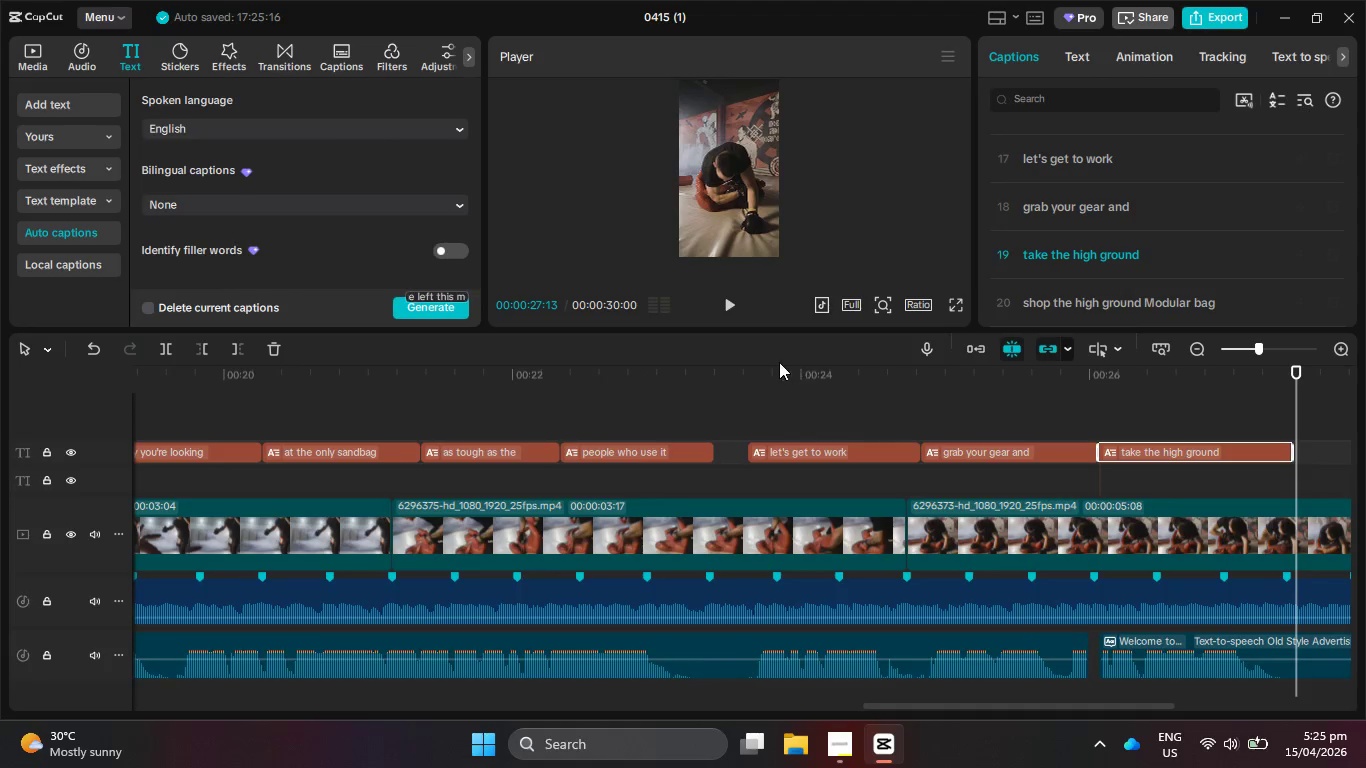 
left_click([731, 302])
 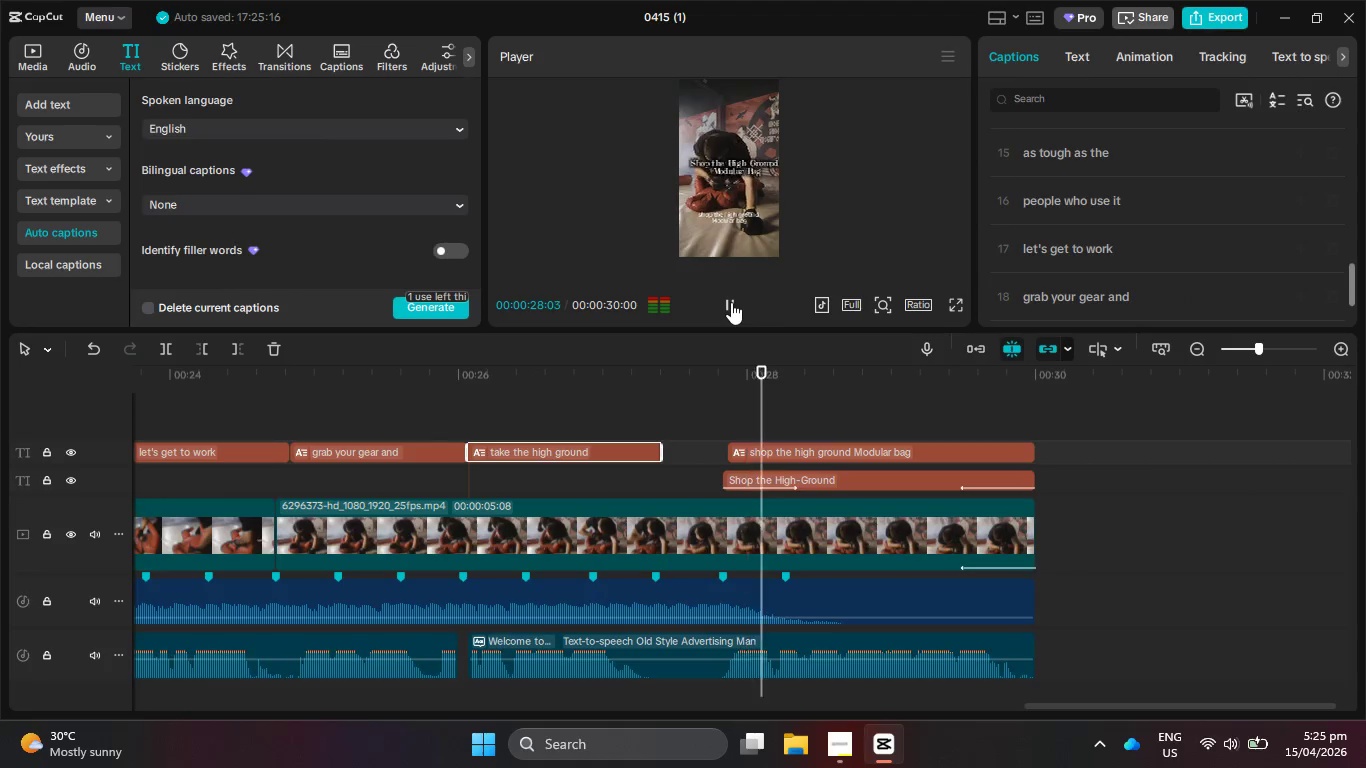 
left_click([731, 302])
 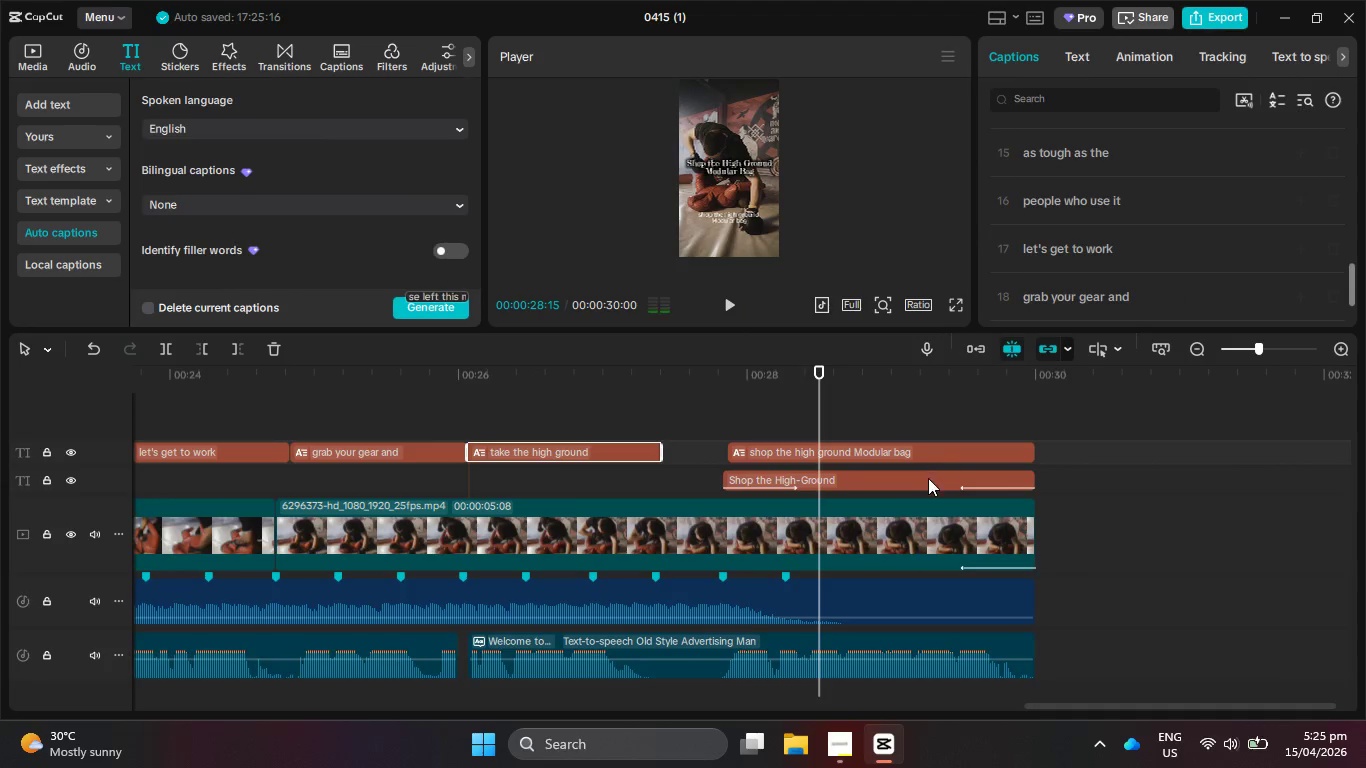 
left_click([929, 481])
 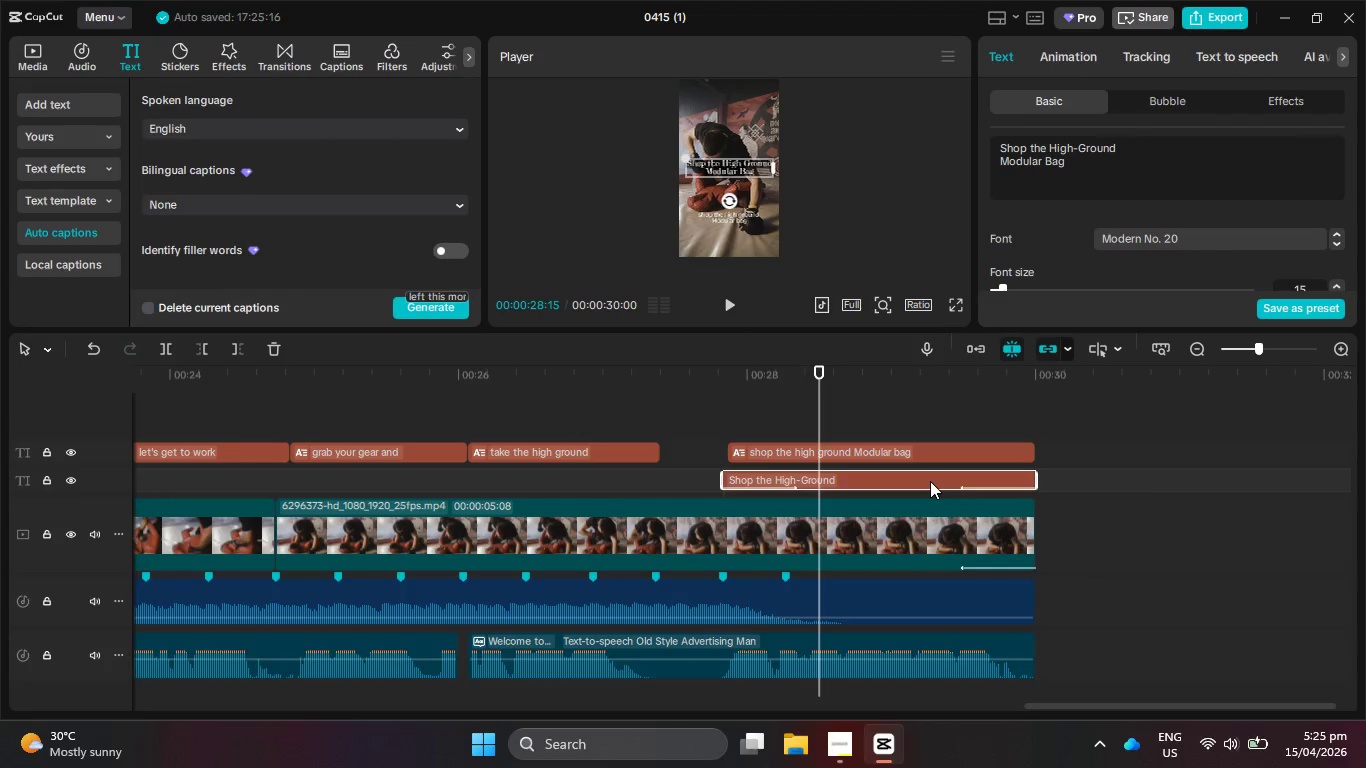 
key(Backspace)
 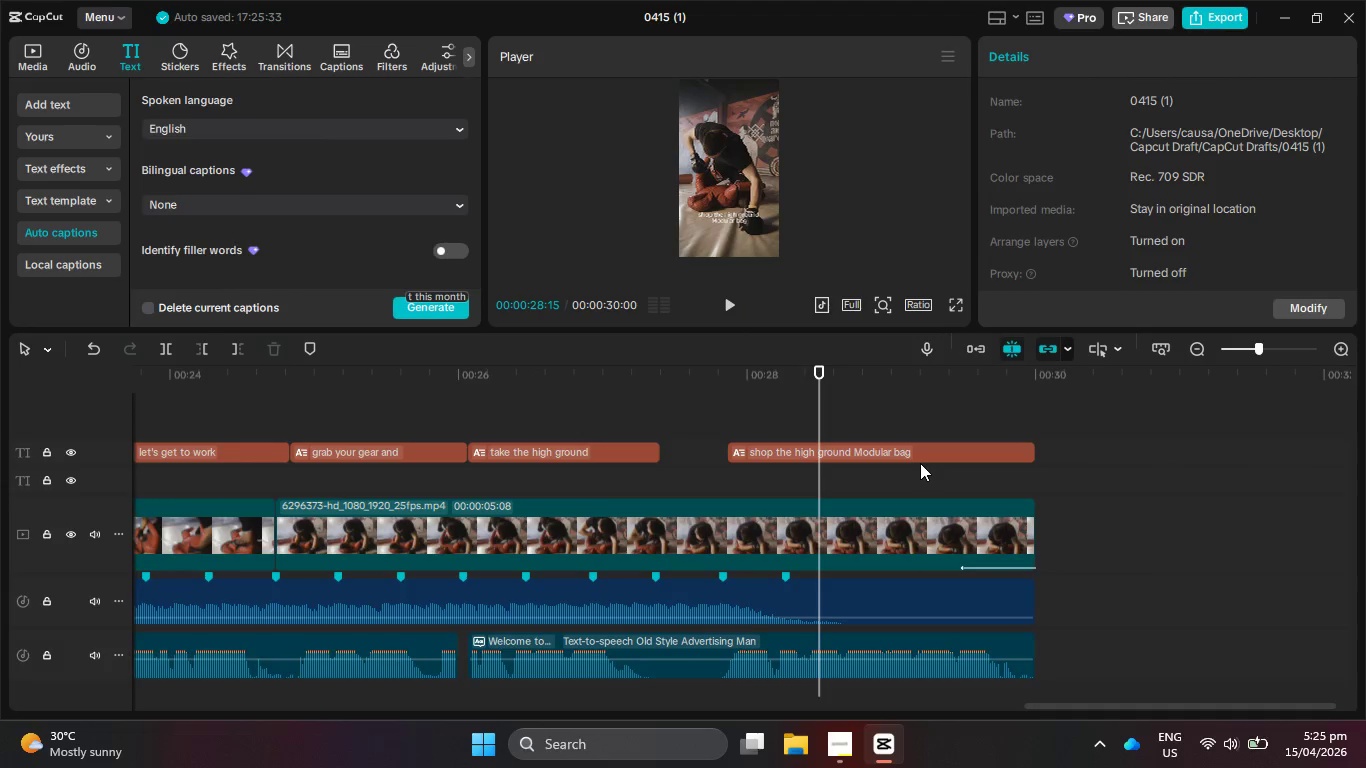 
key(Control+Z)
 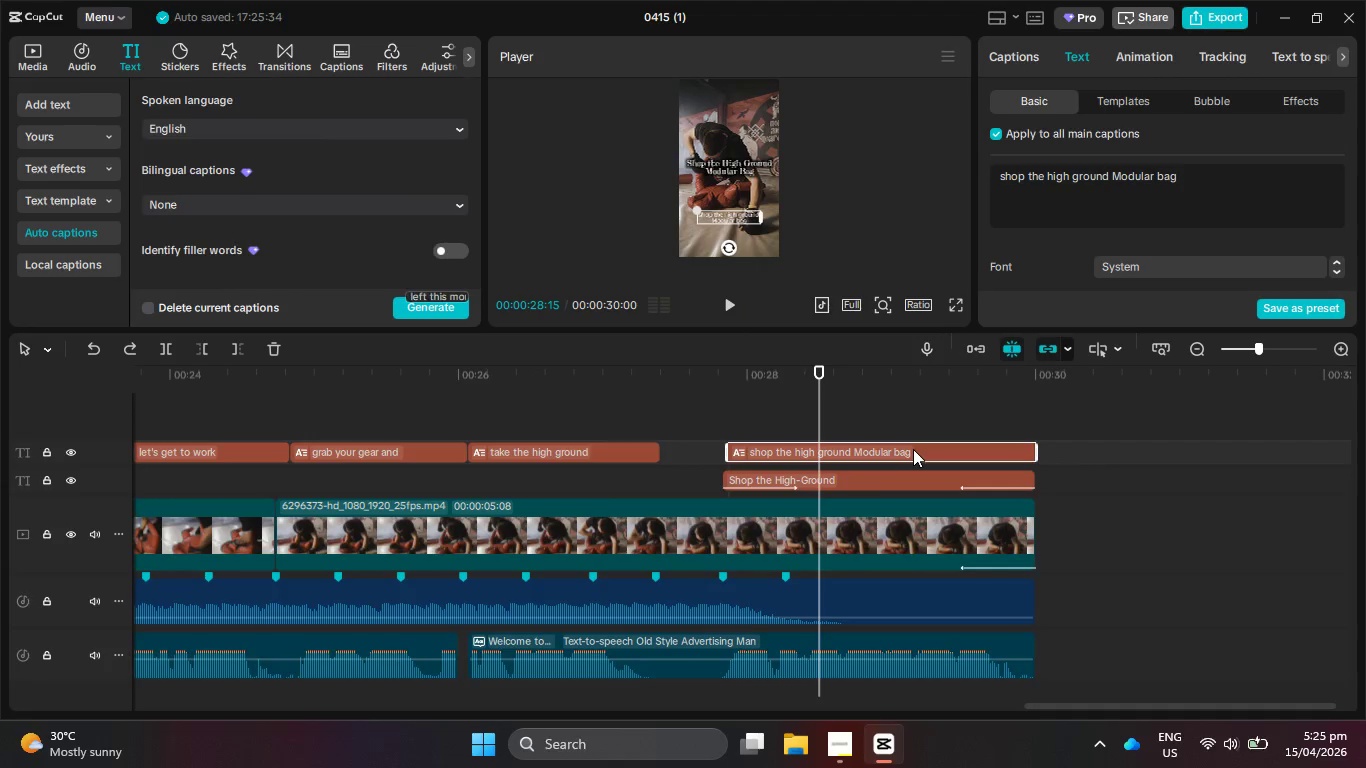 
key(Backspace)
 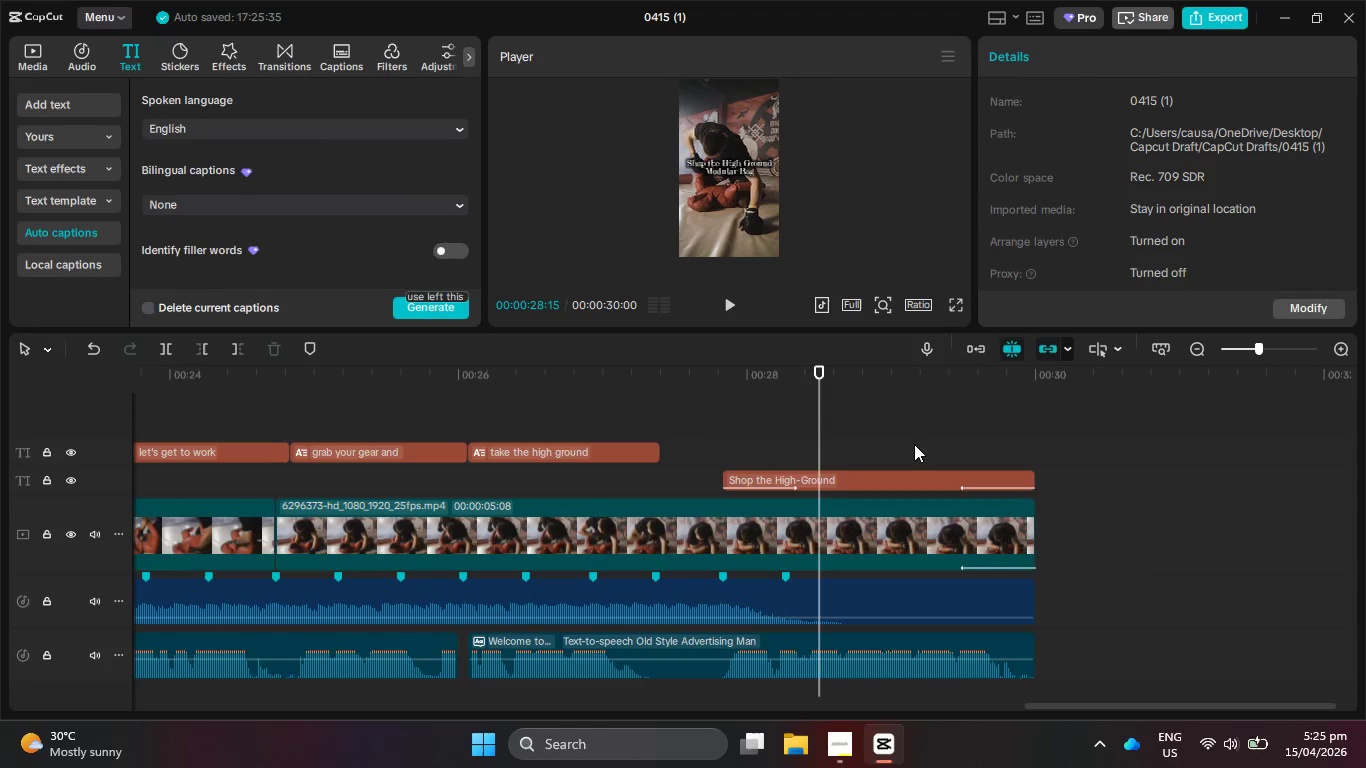 
wait(15.48)
 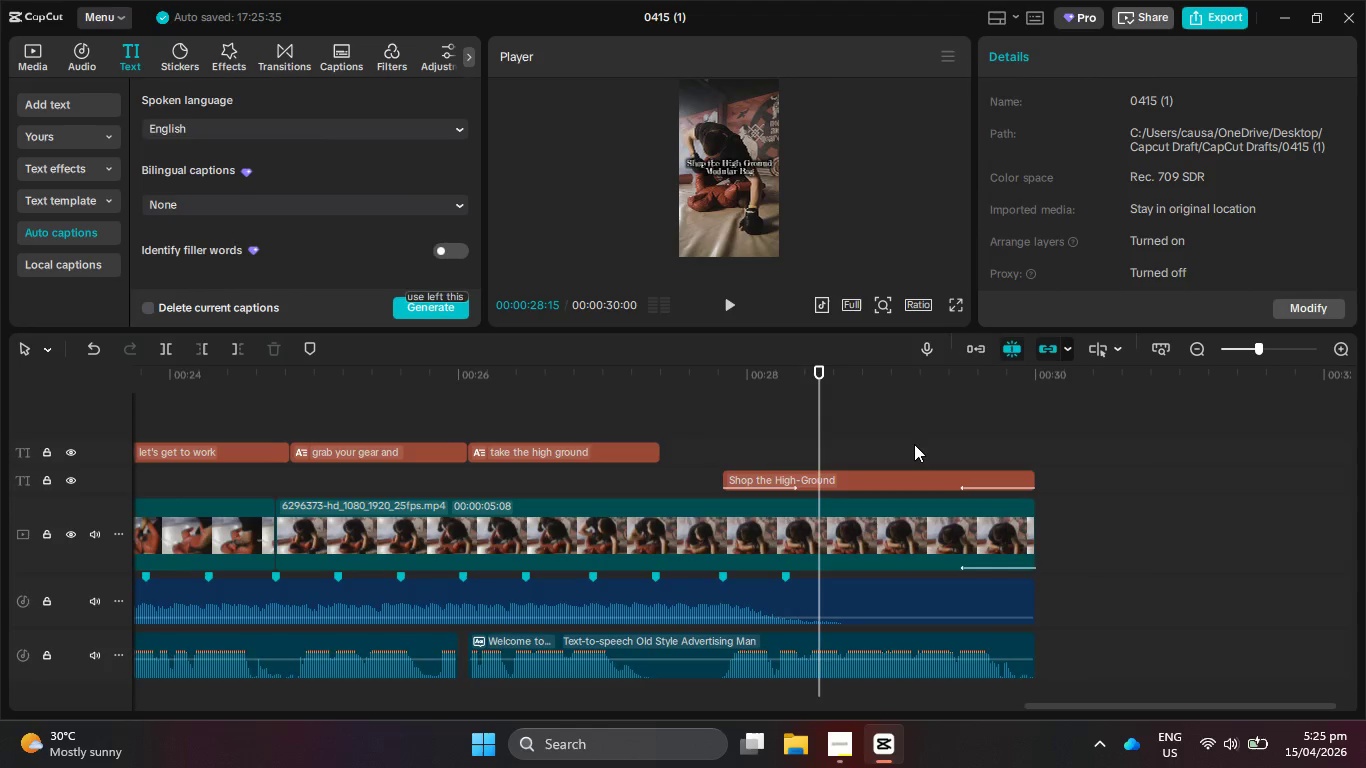 
left_click([737, 295])
 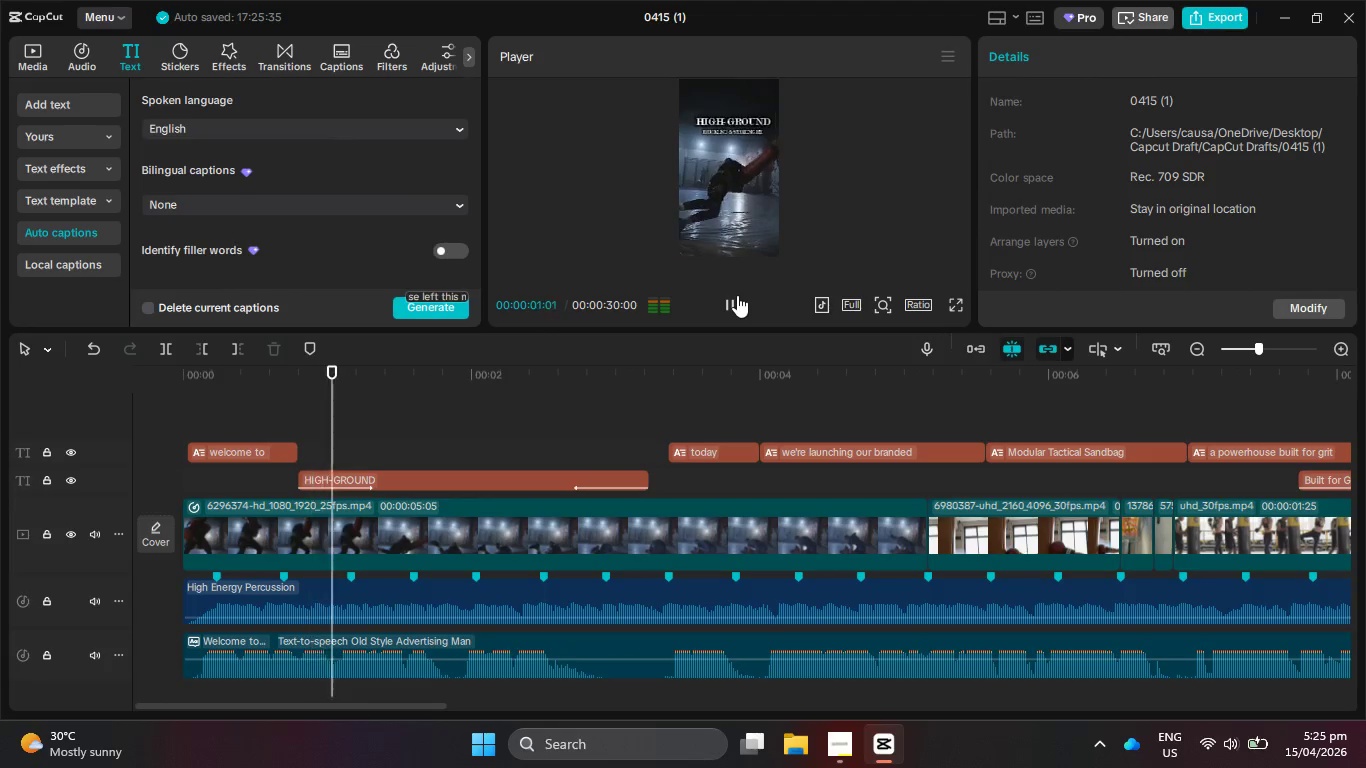 
hold_key(key=ControlLeft, duration=0.31)
 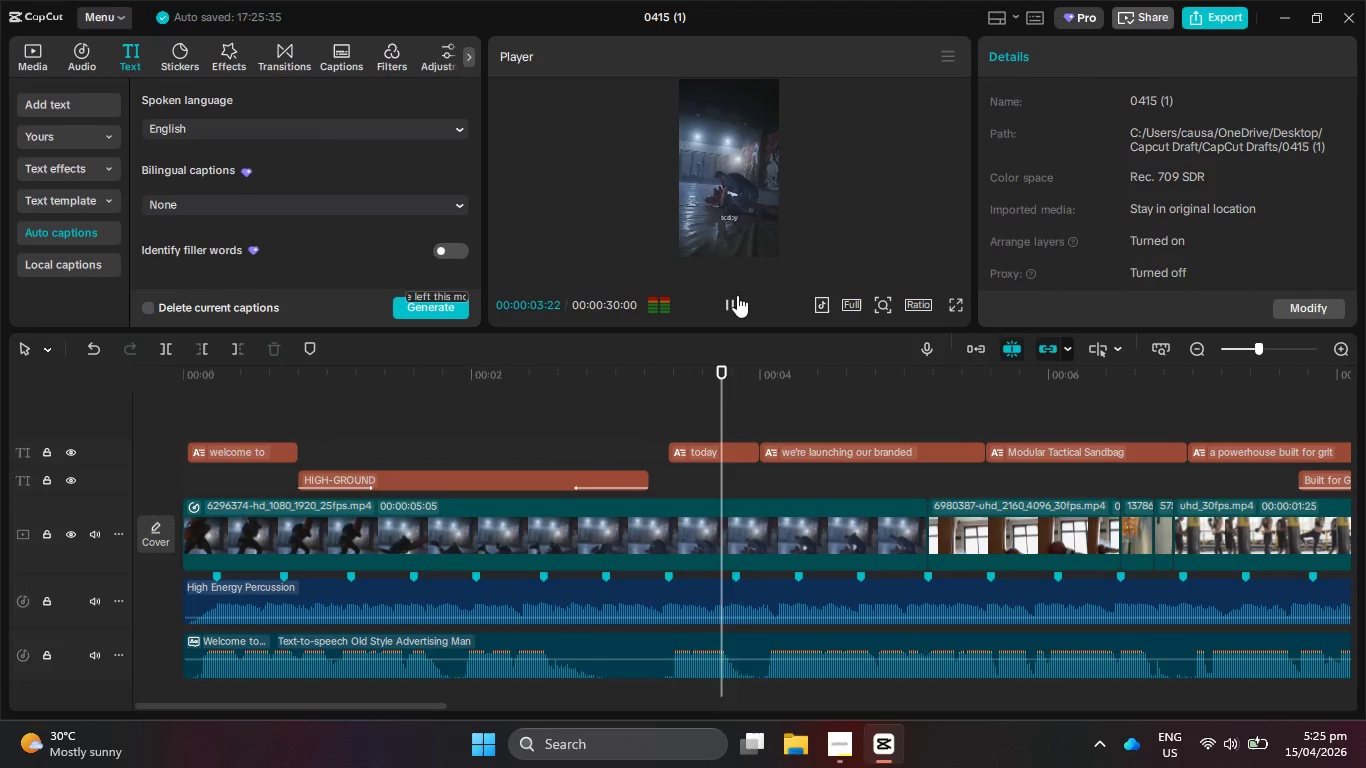 
left_click([737, 295])
 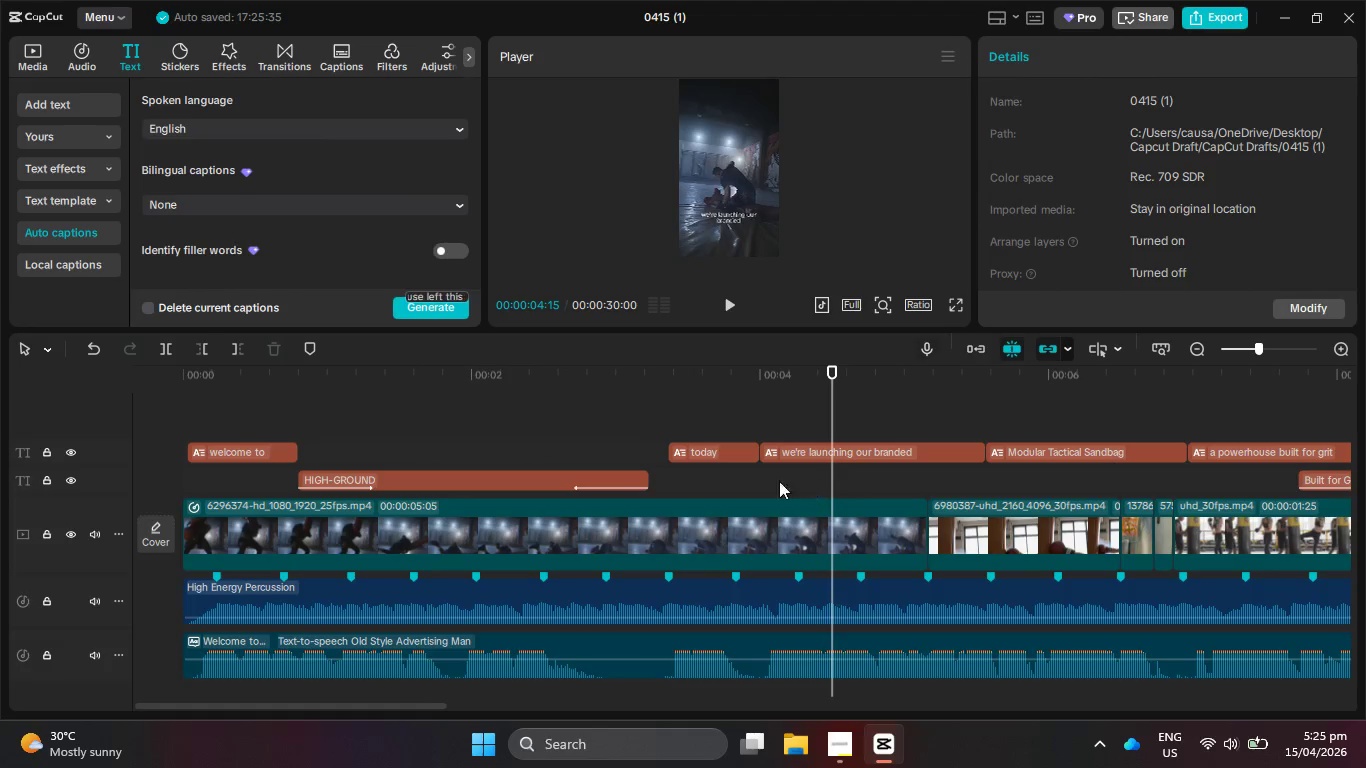 
left_click([725, 455])
 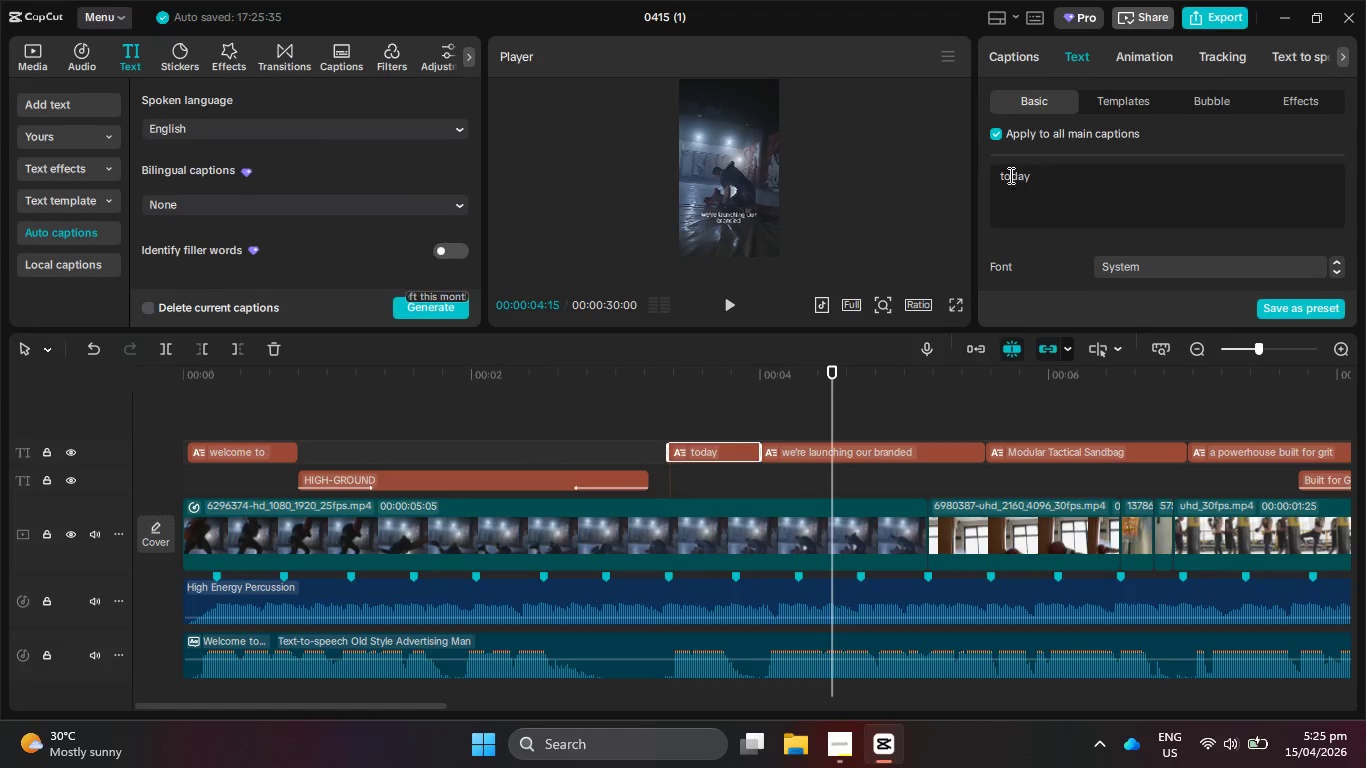 
left_click([1005, 173])
 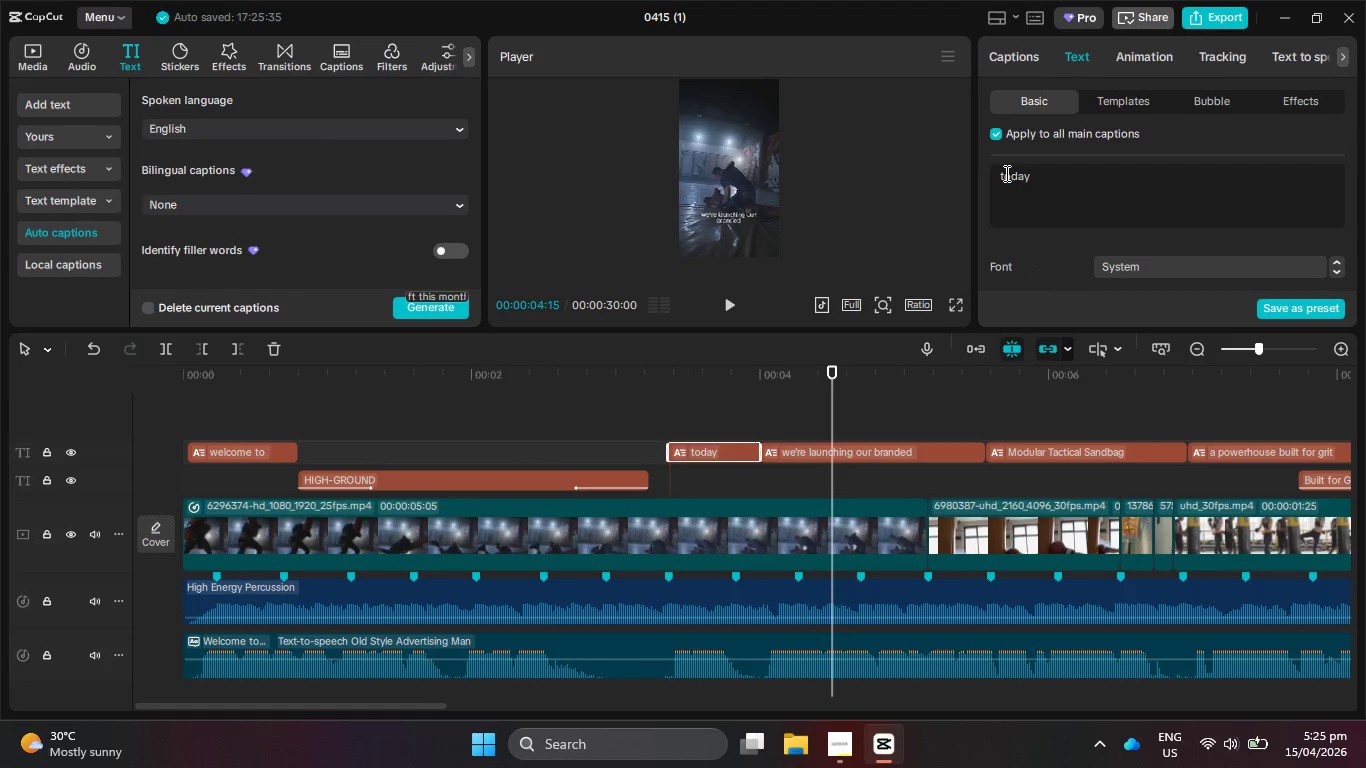 
key(Backspace)
 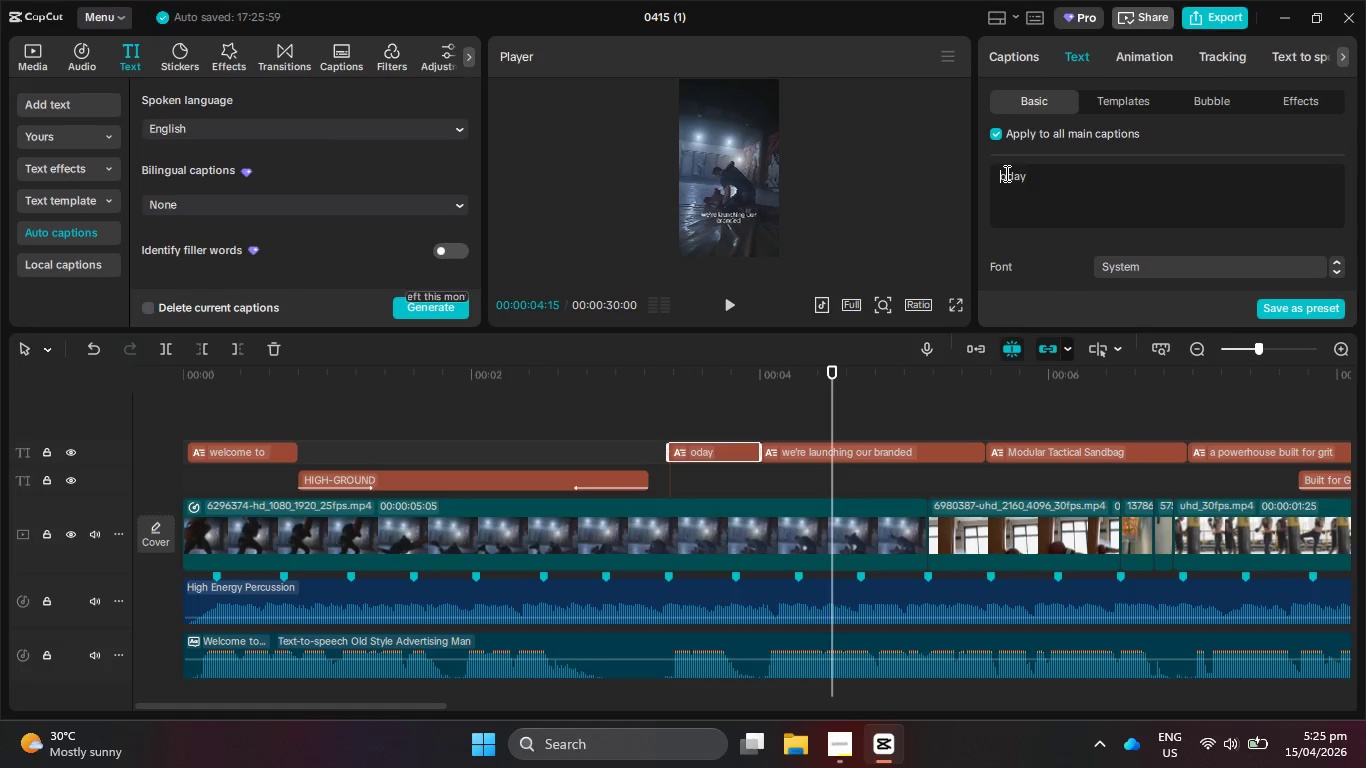 
key(Shift+T)
 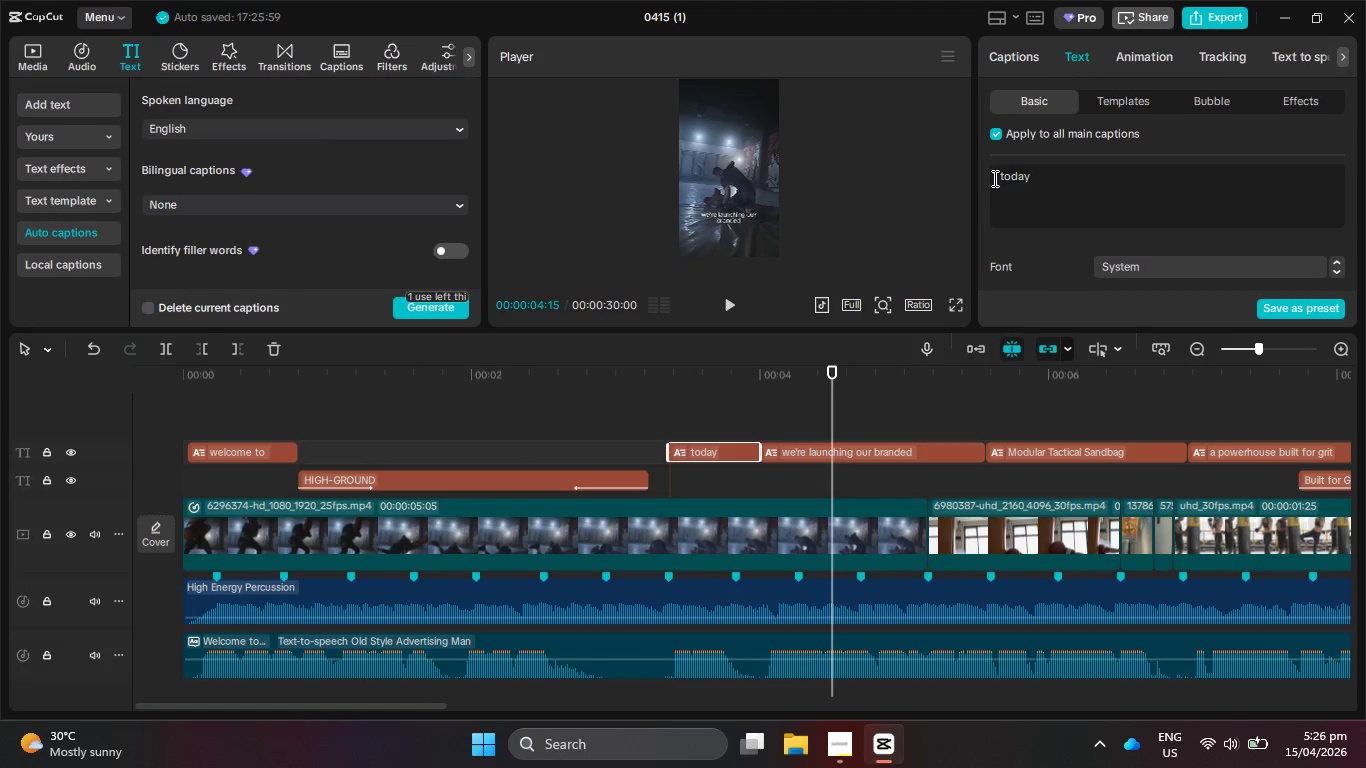 
key(Backspace)
 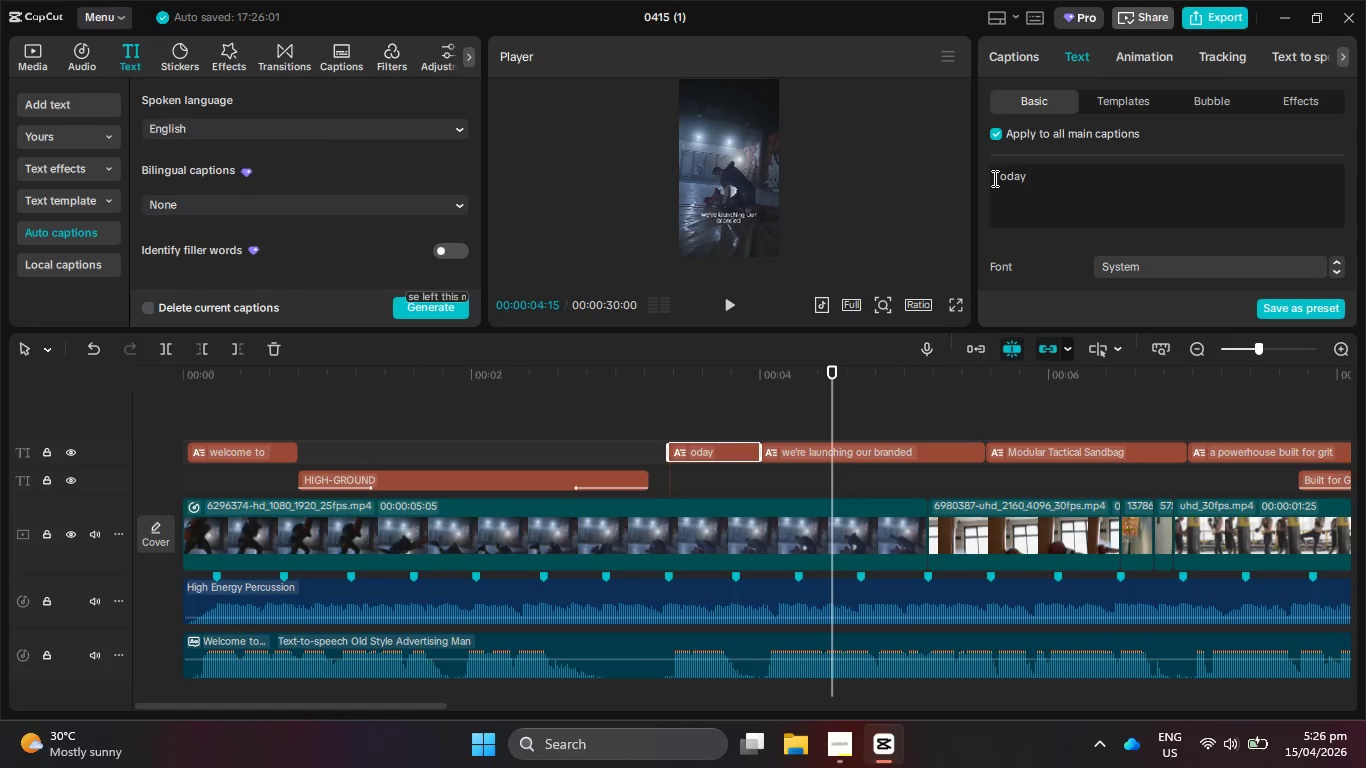 
key(Shift+T)
 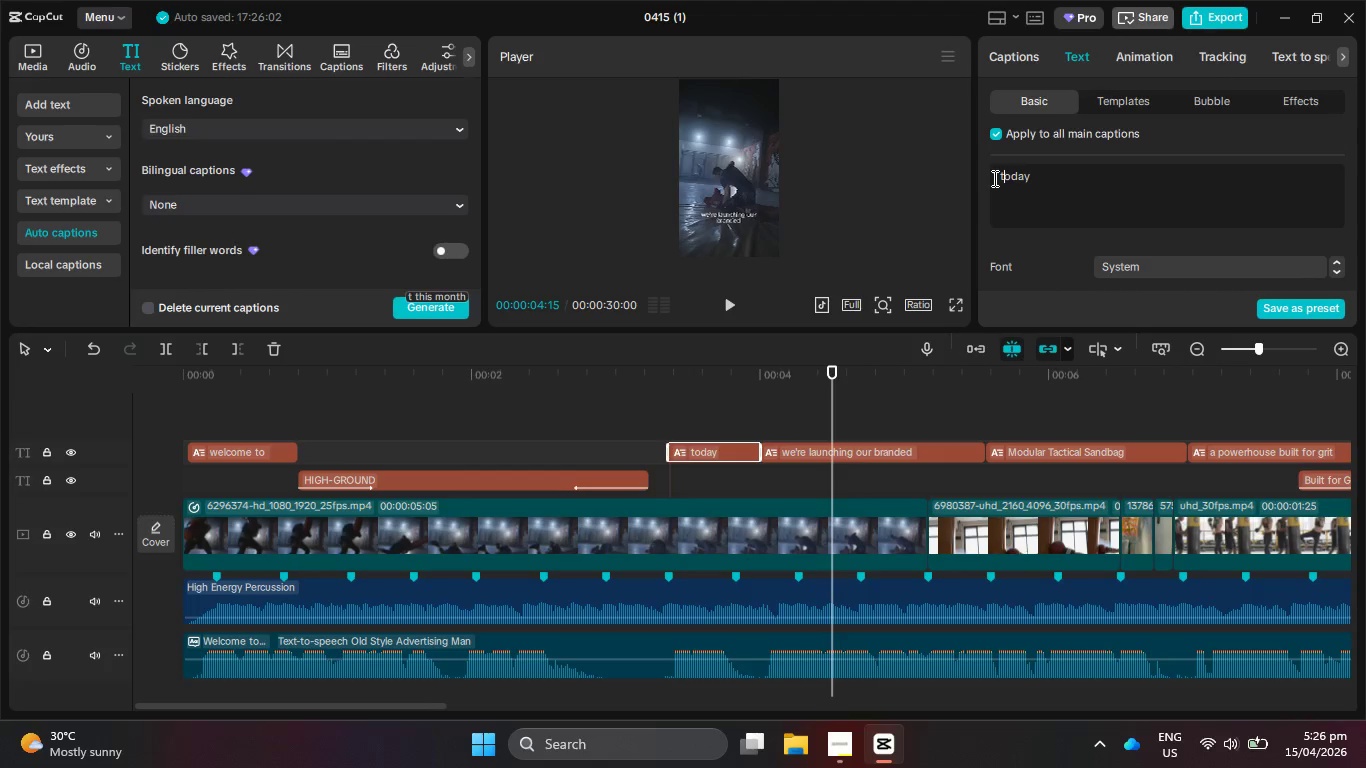 
key(Backspace)
 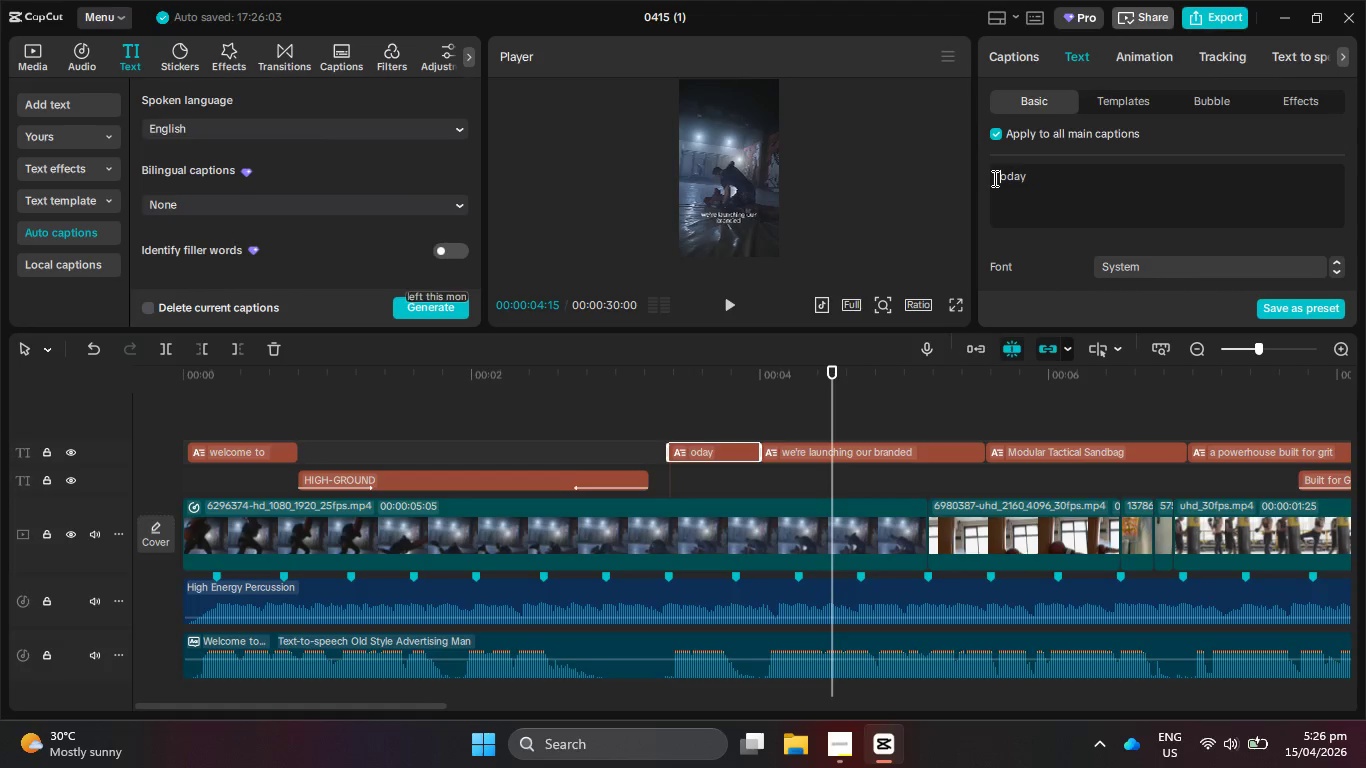 
key(T)
 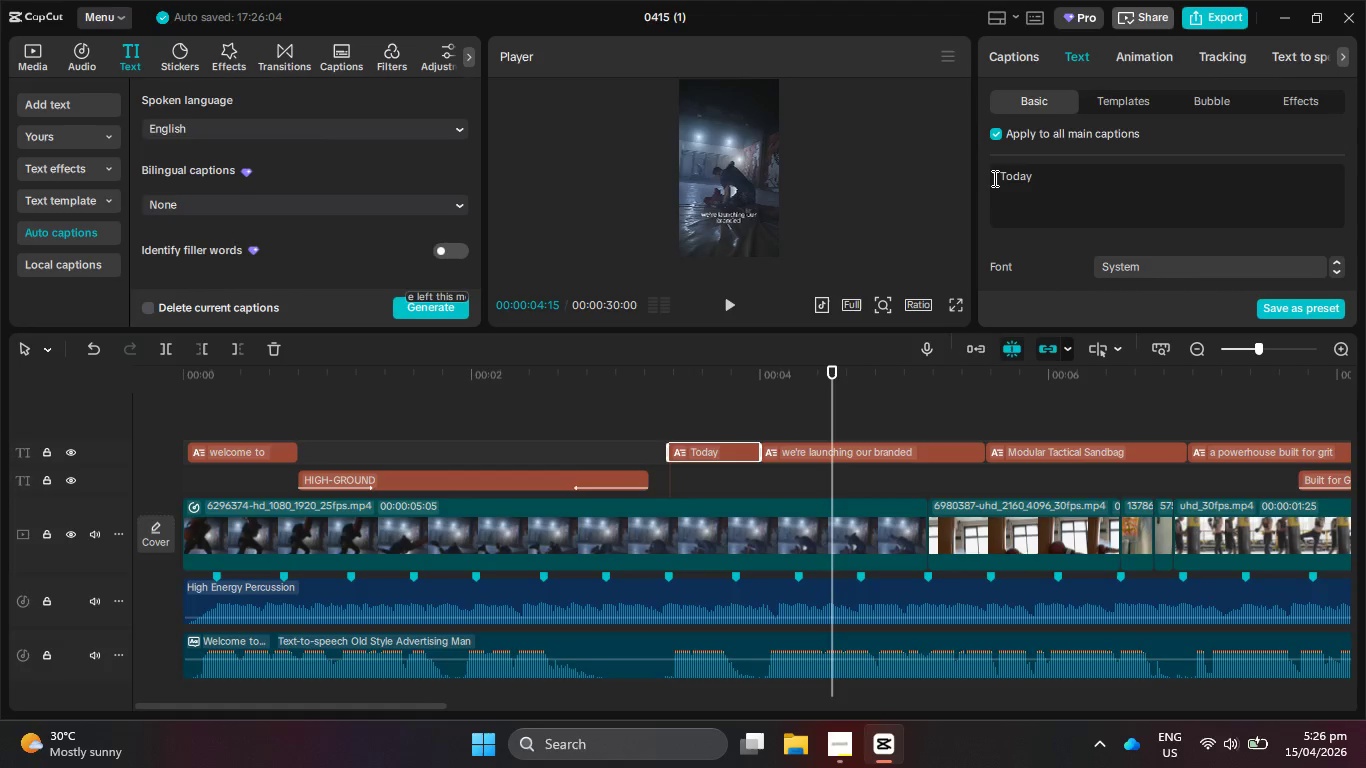 
key(CapsLock)
 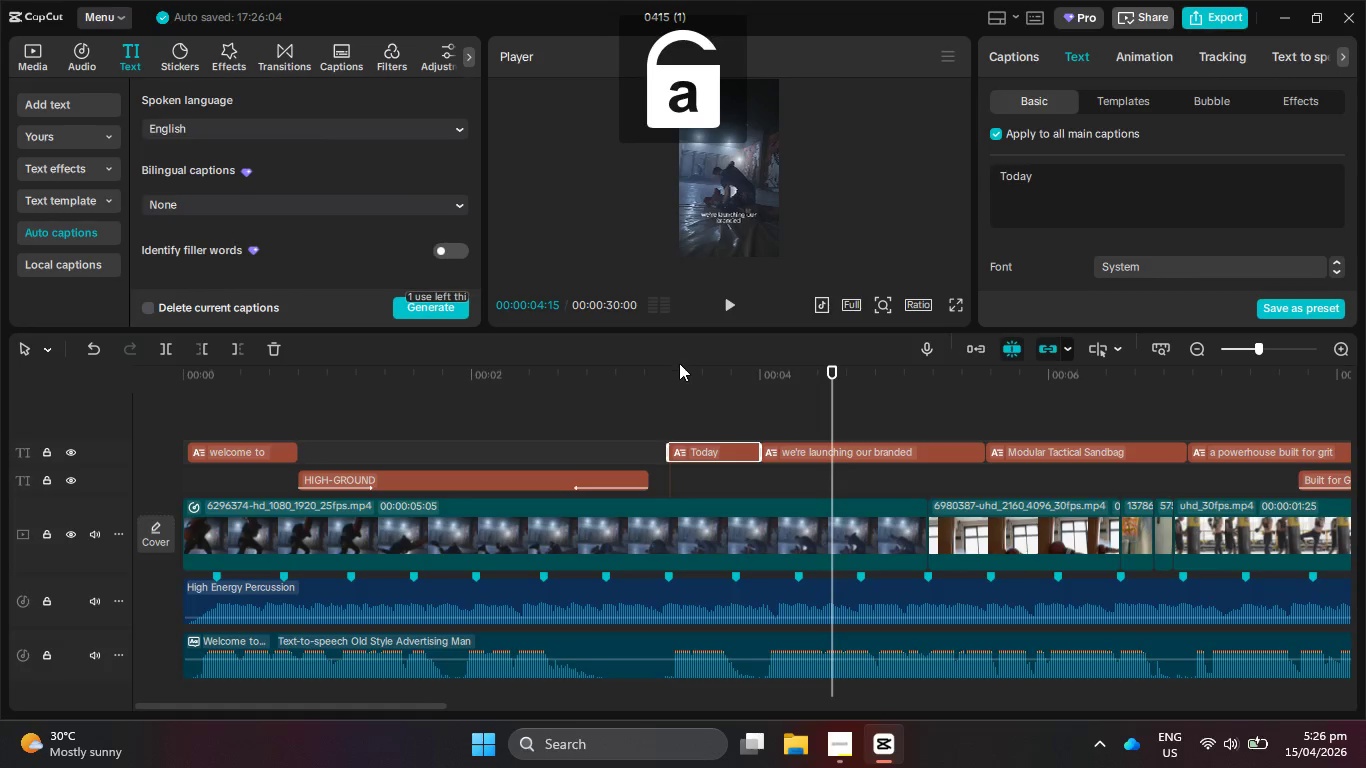 
left_click_drag(start_coordinate=[688, 372], to_coordinate=[661, 373])
 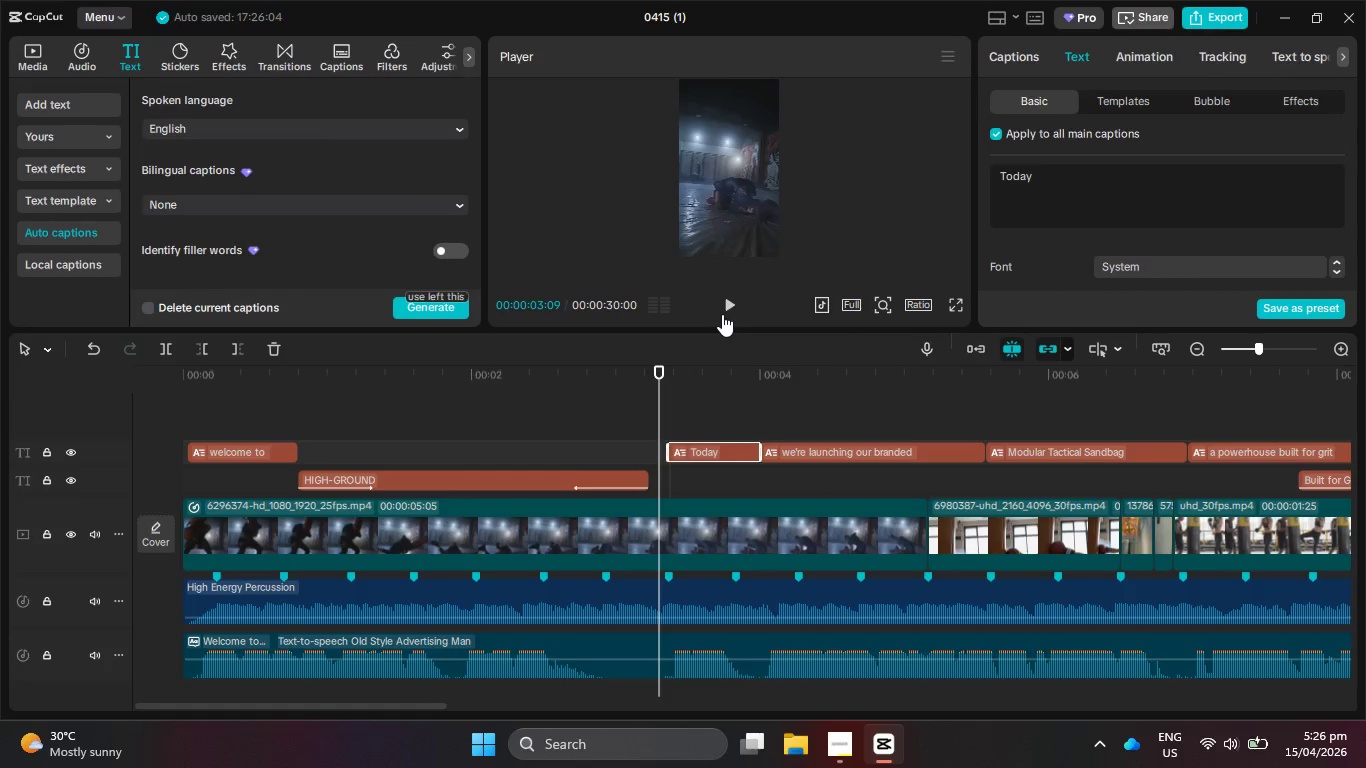 
left_click([722, 313])
 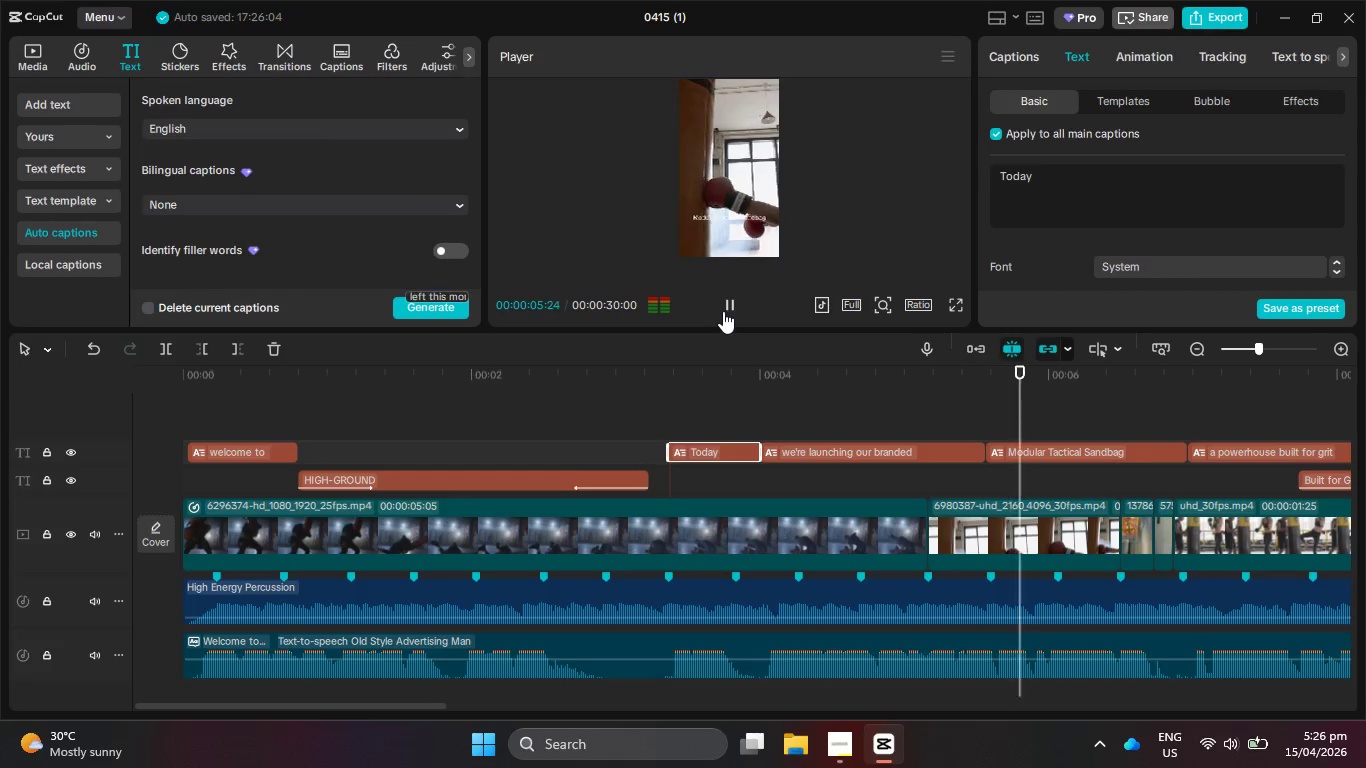 
left_click([723, 311])
 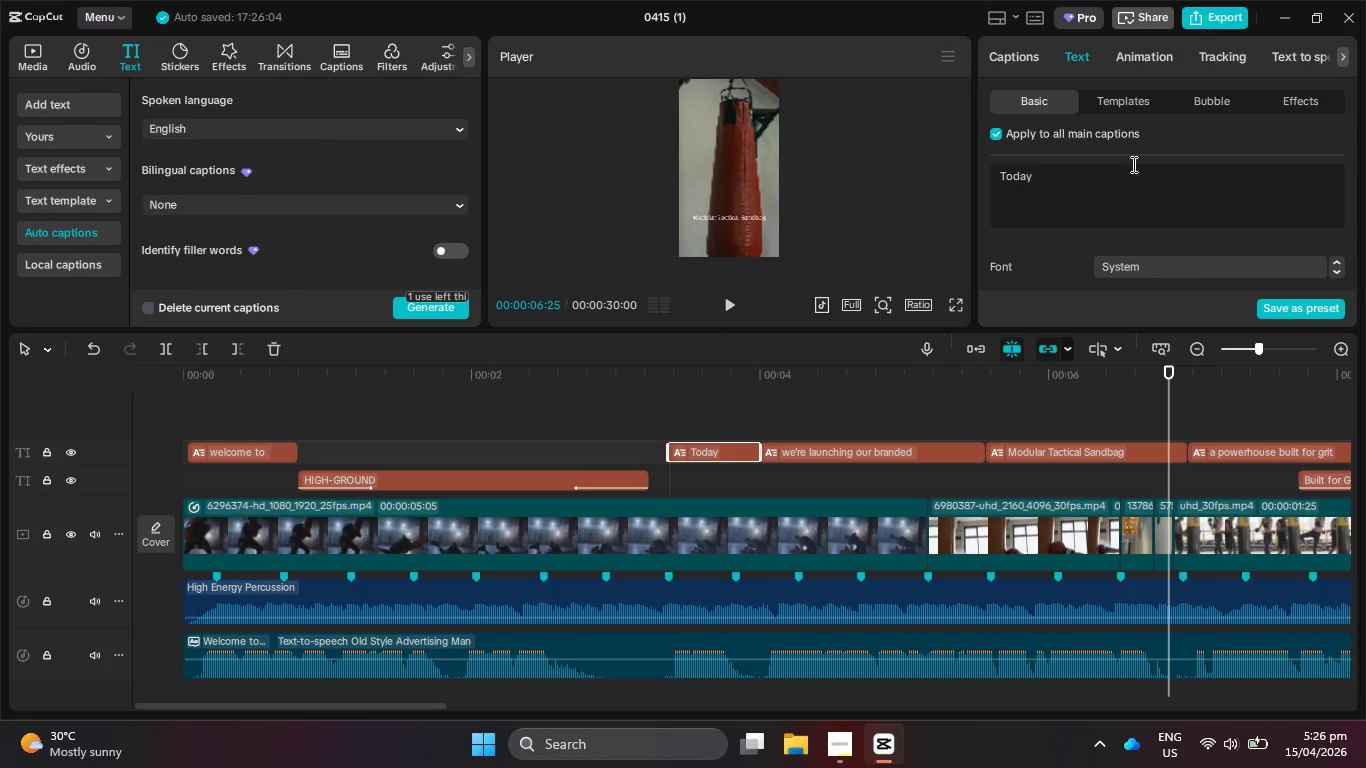 
scroll: coordinate [1143, 176], scroll_direction: down, amount: 4.0
 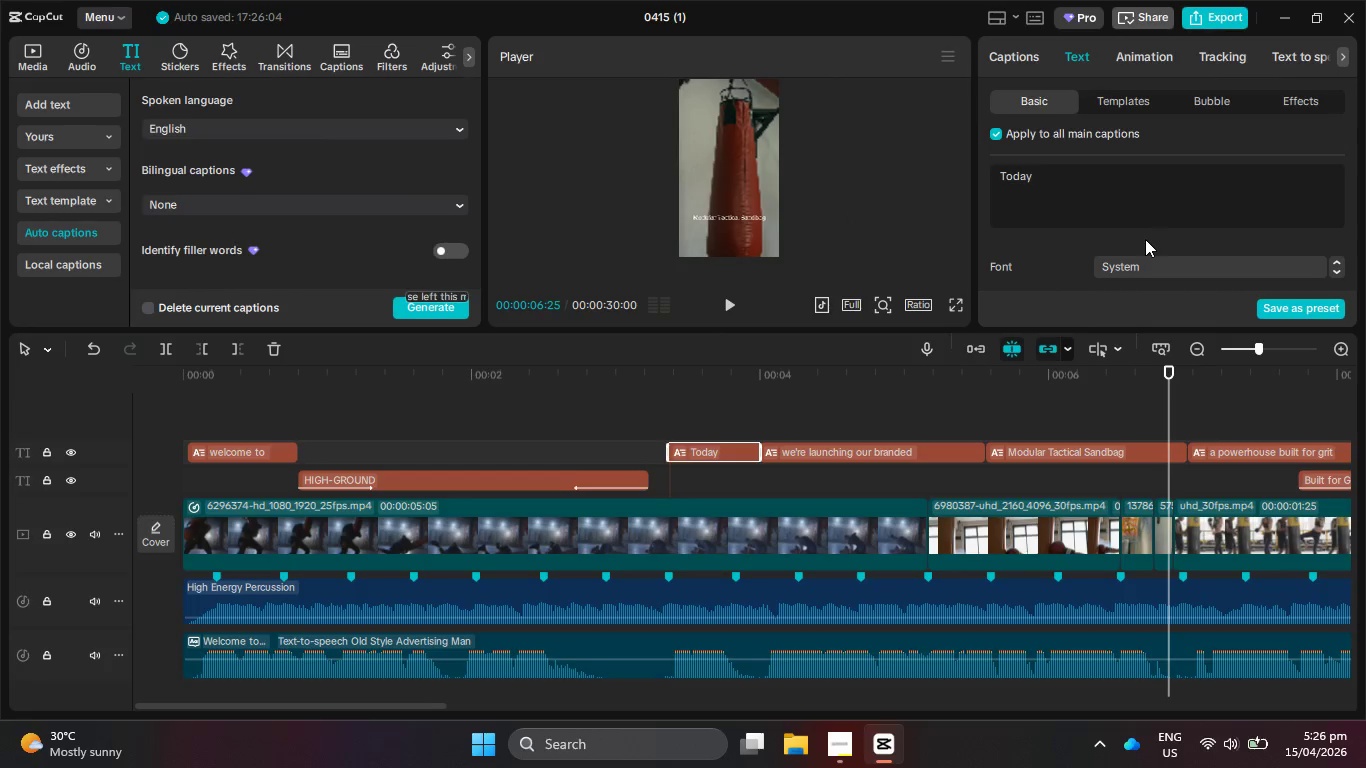 
left_click([1155, 228])
 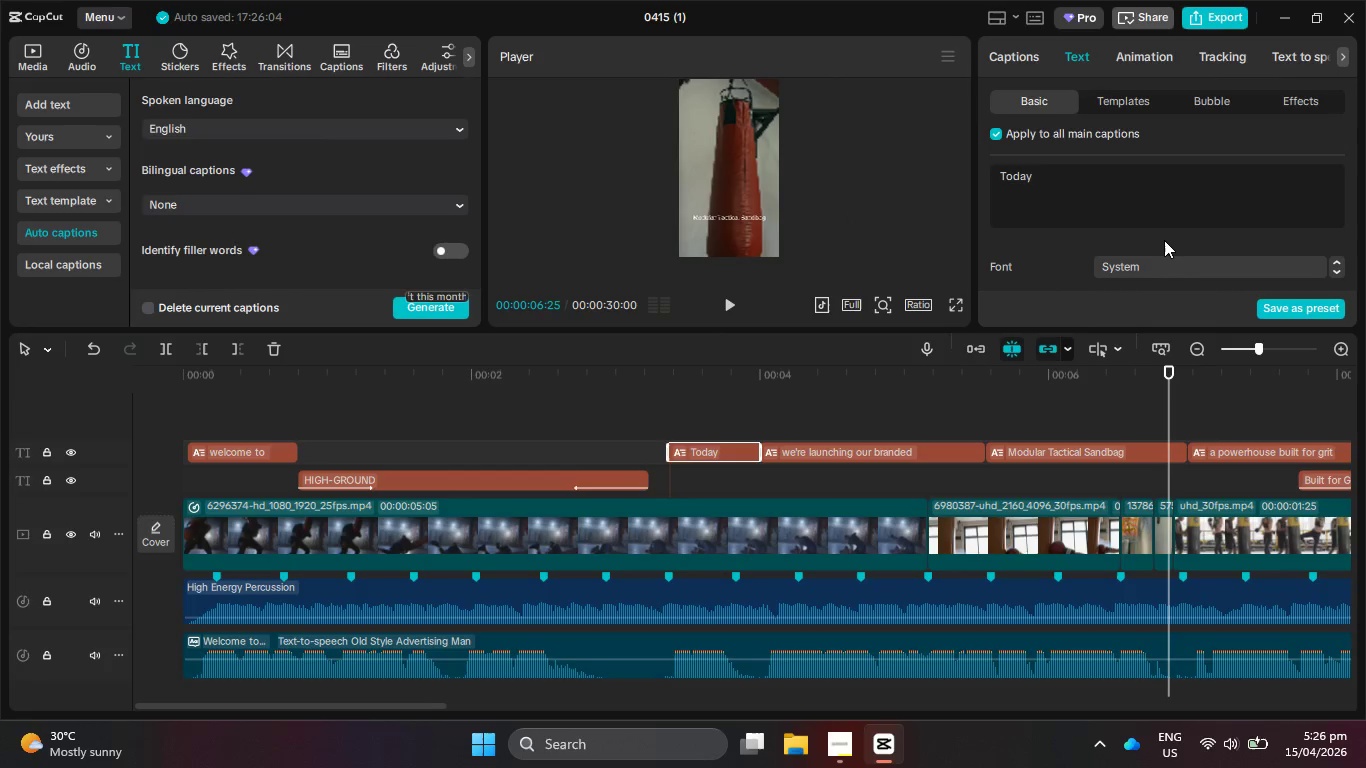 
scroll: coordinate [1164, 240], scroll_direction: down, amount: 5.0
 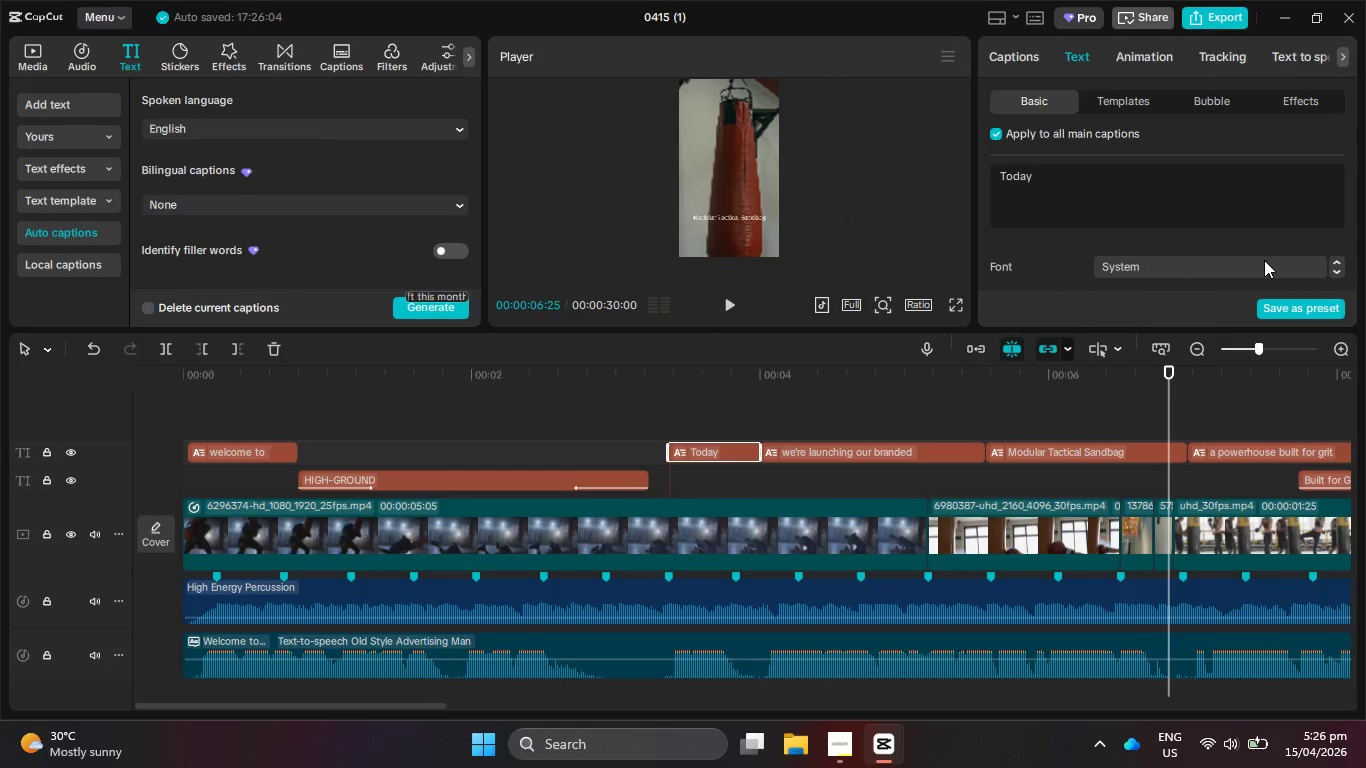 
left_click([1266, 262])
 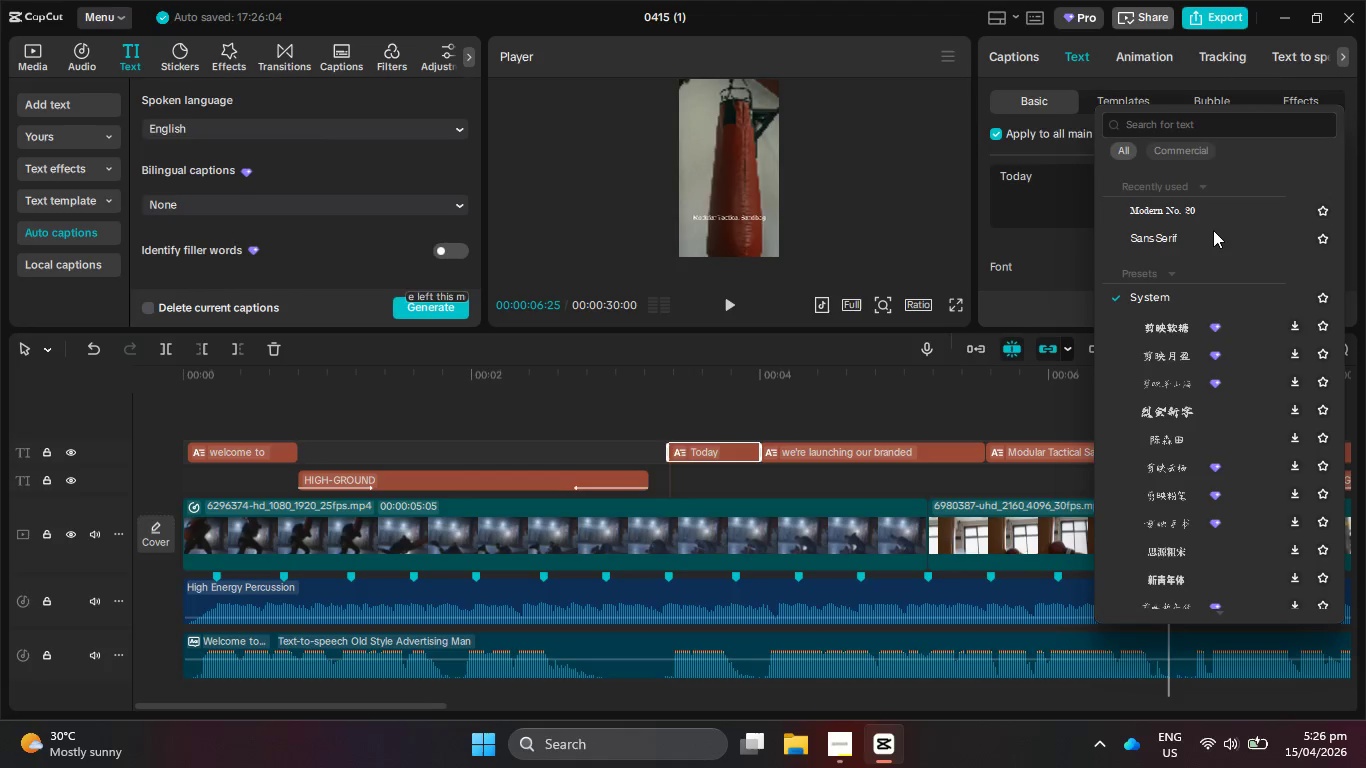 
left_click([1174, 208])
 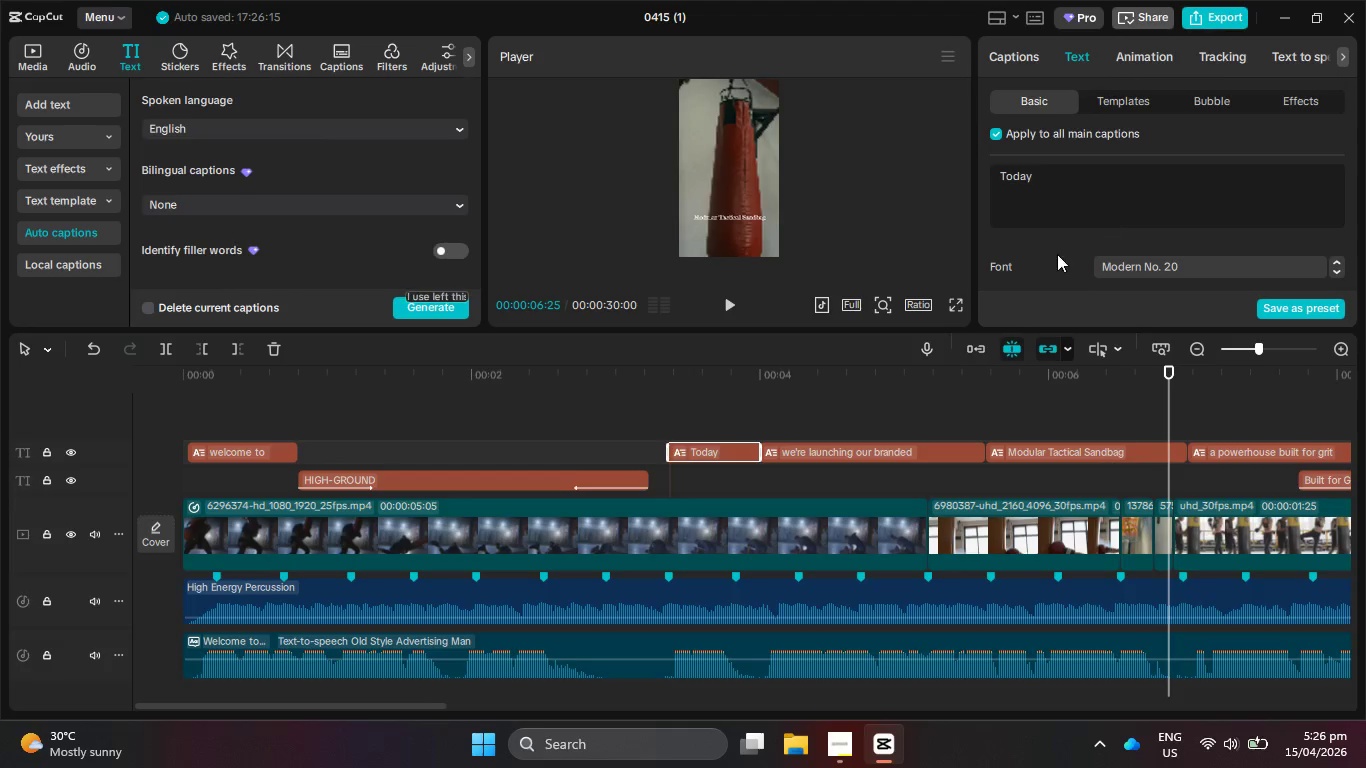 
scroll: coordinate [1151, 255], scroll_direction: down, amount: 3.0
 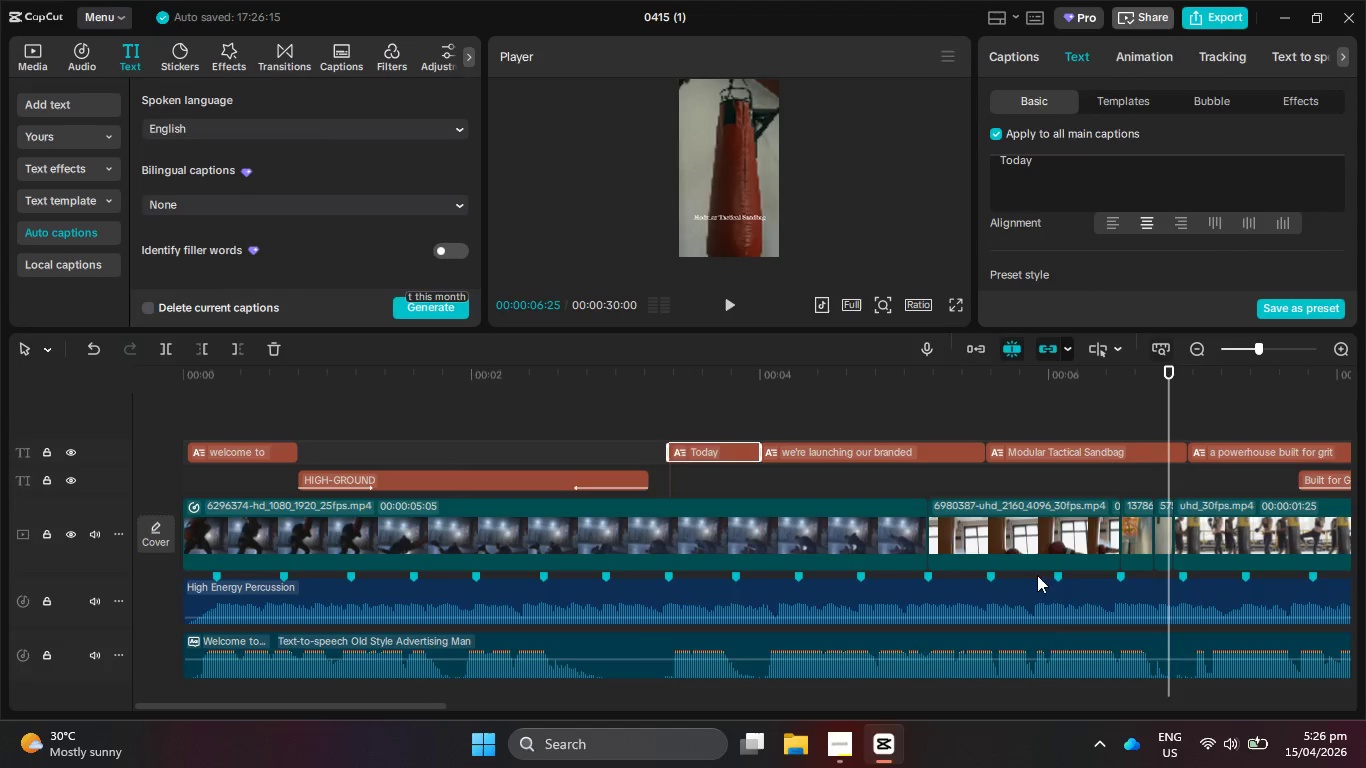 
left_click([842, 747])